 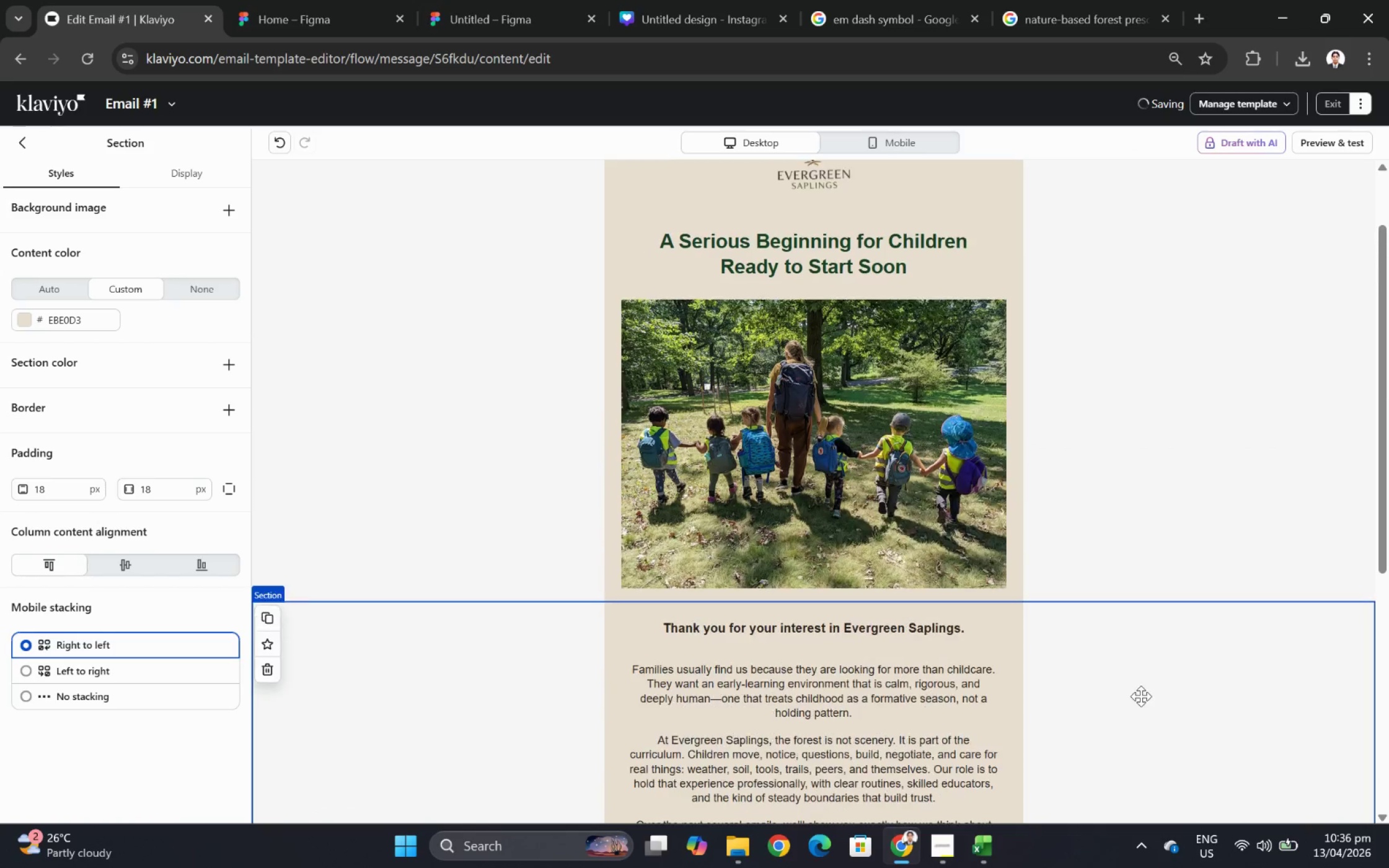 
scroll: coordinate [1141, 696], scroll_direction: down, amount: 2.0
 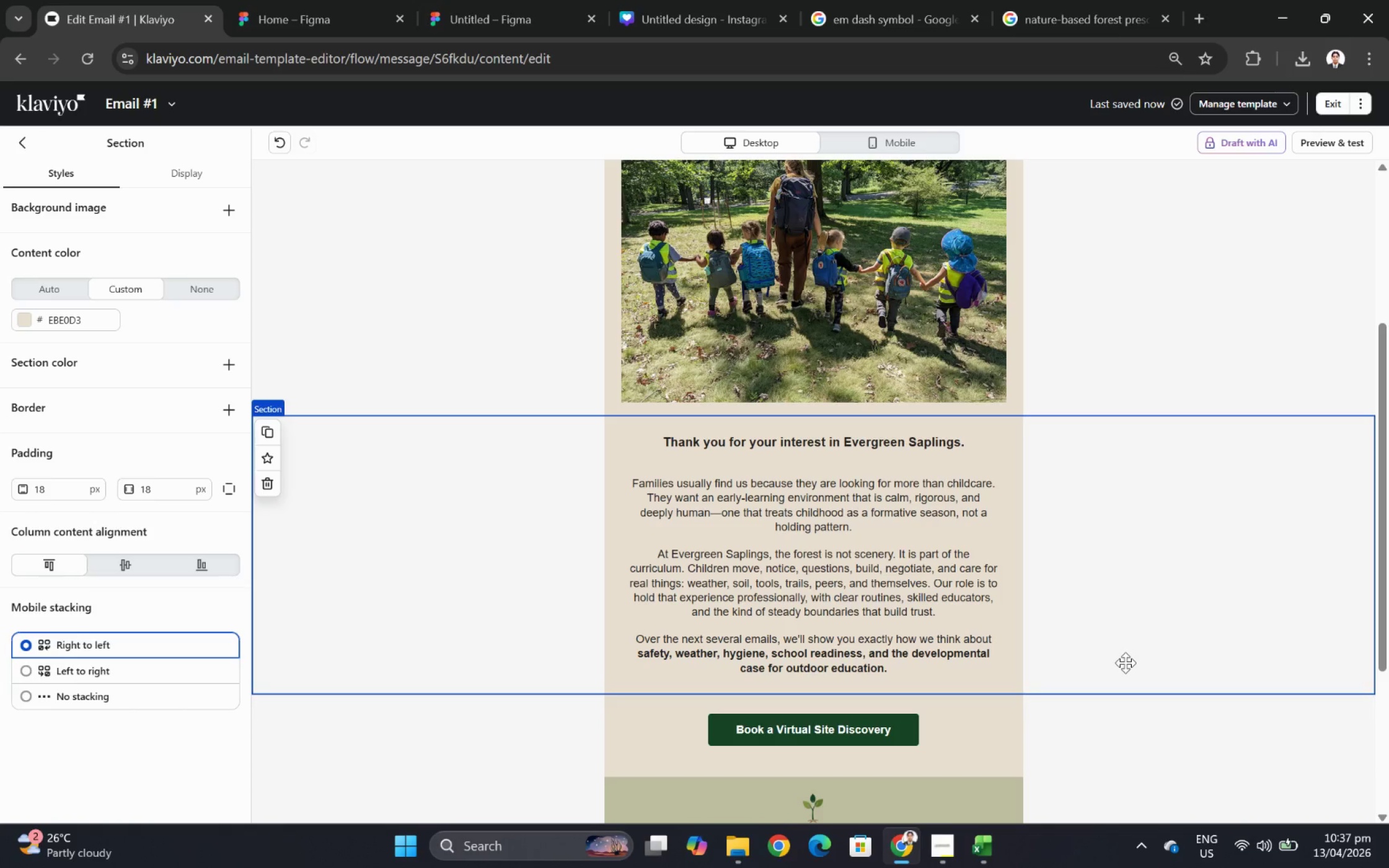 
wait(29.55)
 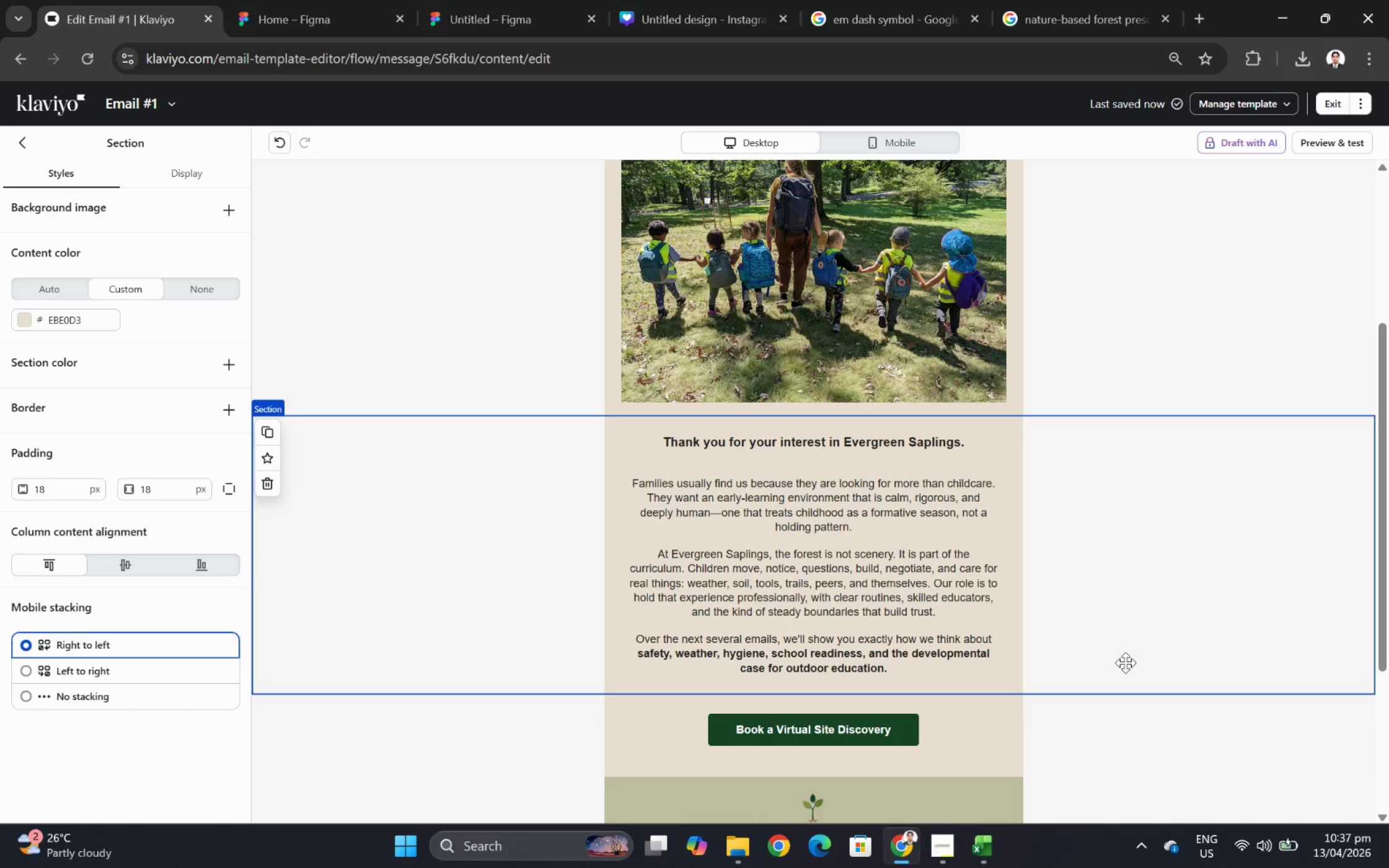 
scroll: coordinate [1204, 688], scroll_direction: down, amount: 2.0
 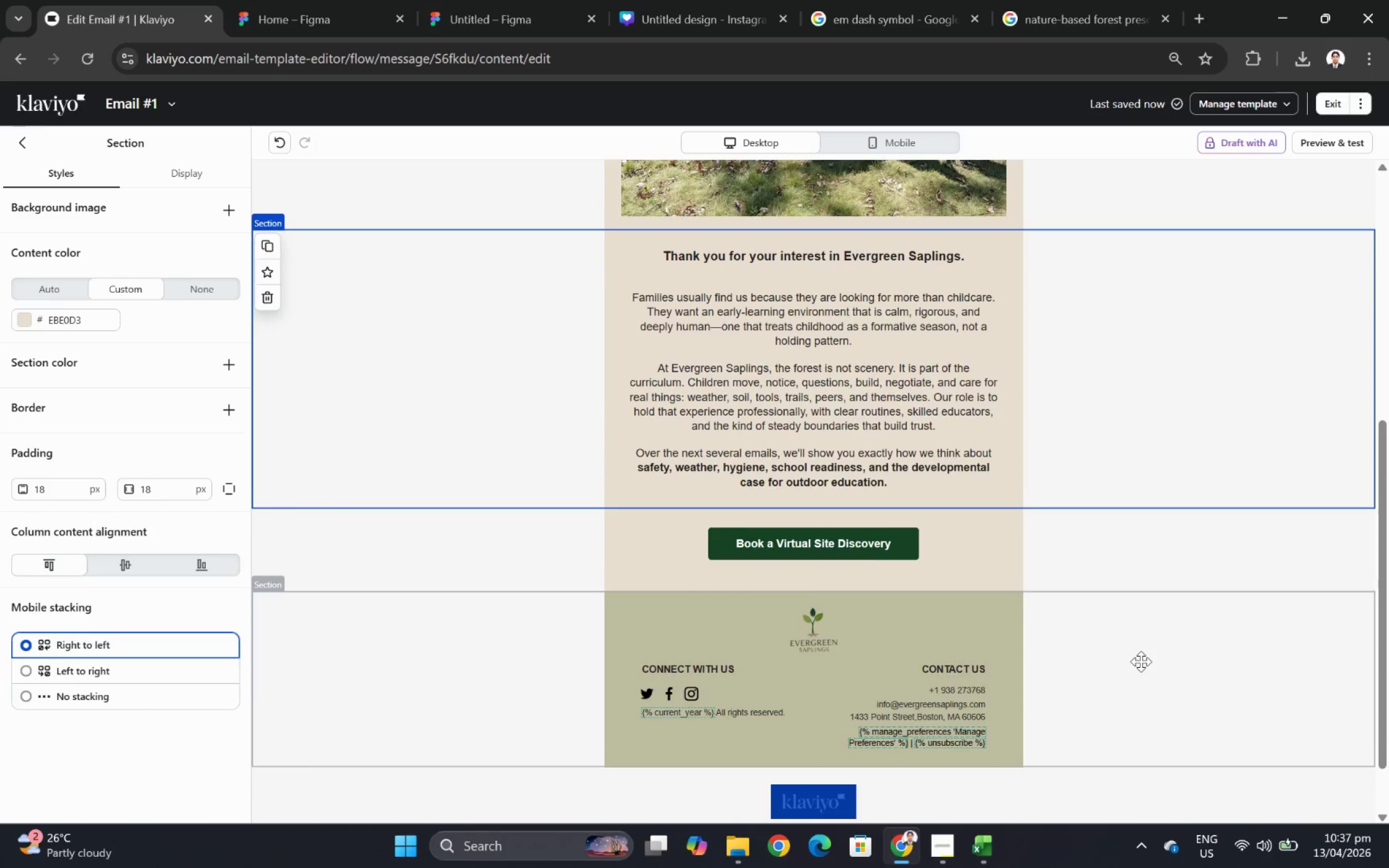 
hold_key(key=ControlLeft, duration=1.12)
 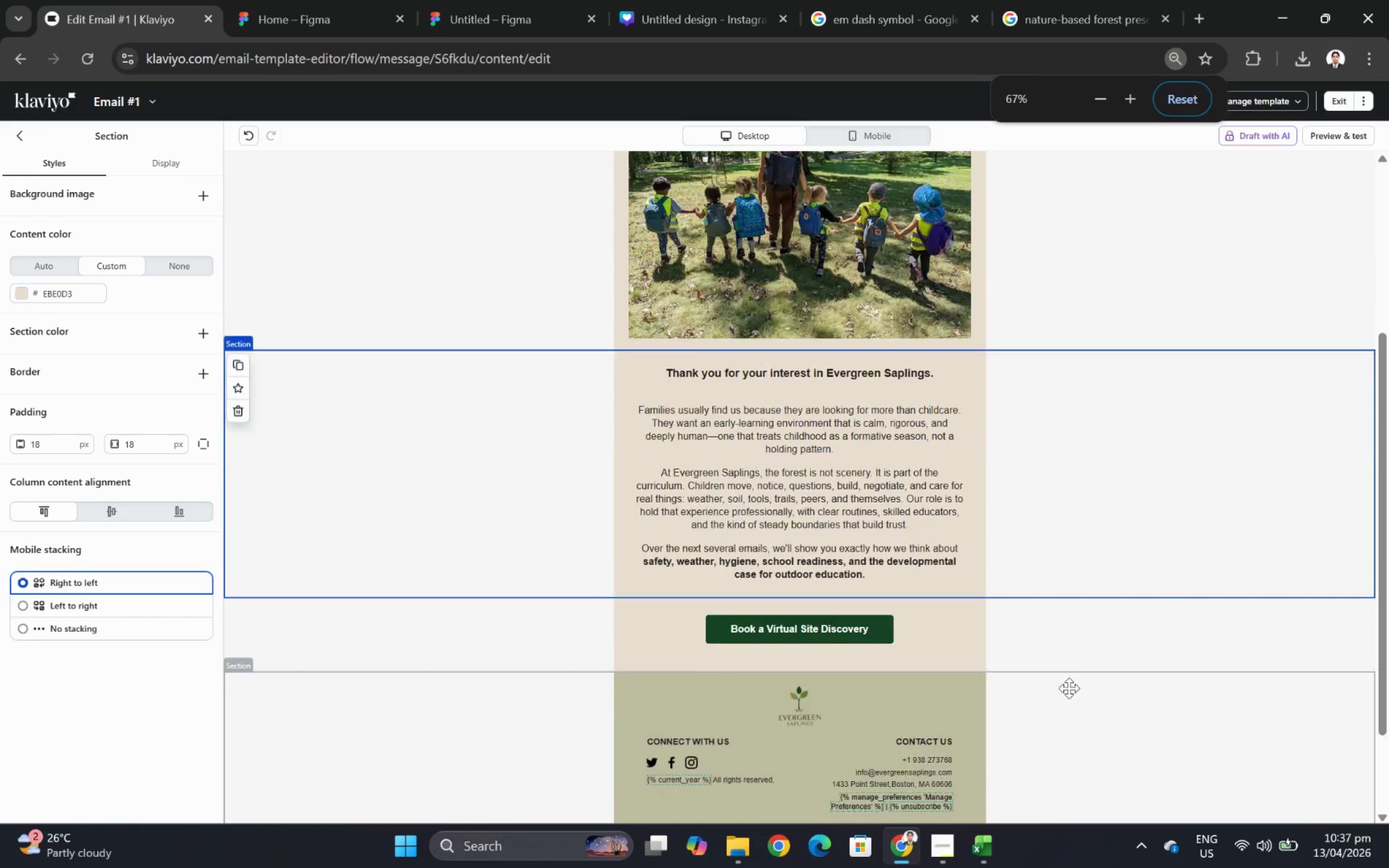 
scroll: coordinate [1139, 661], scroll_direction: up, amount: 4.0
 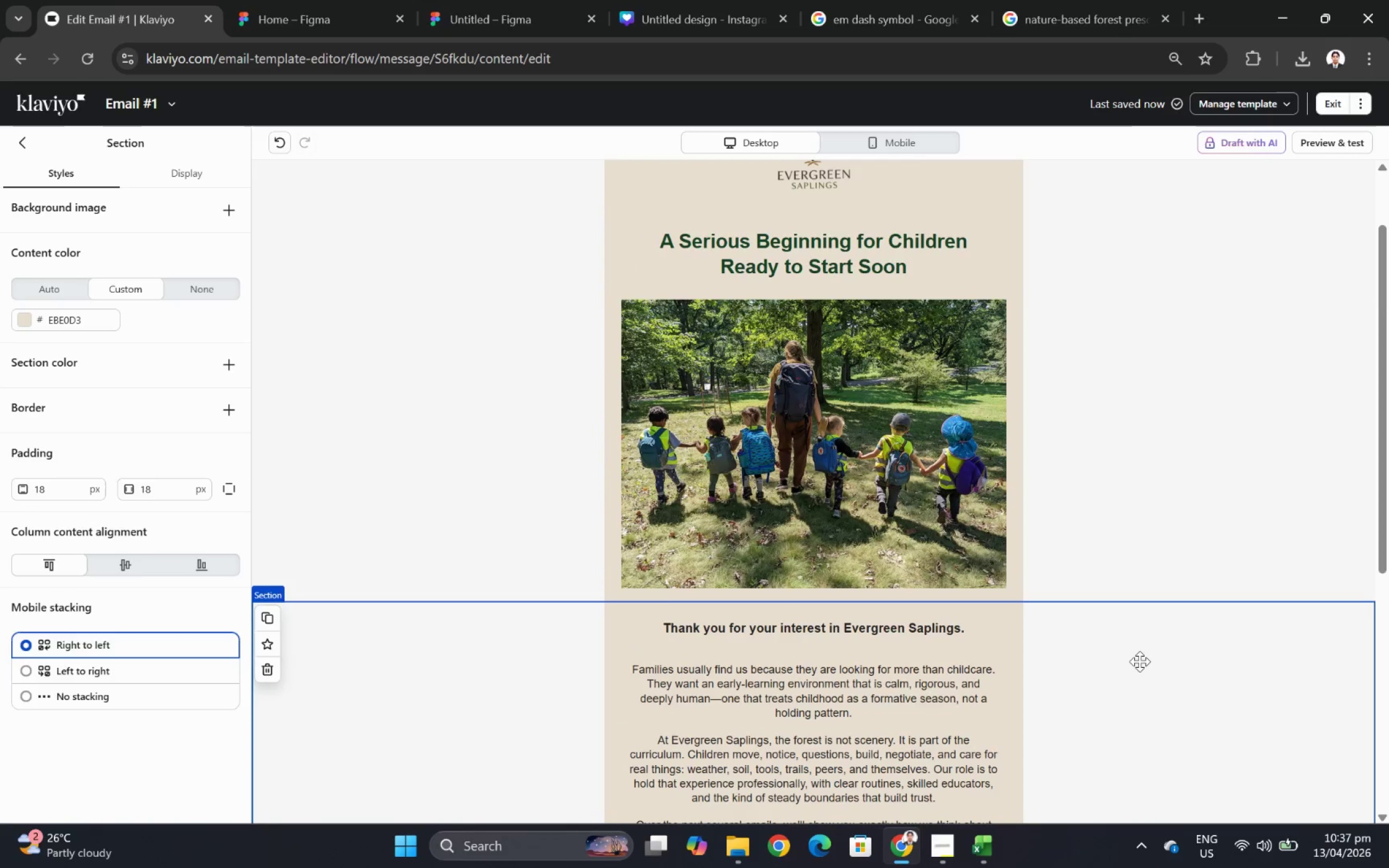 
scroll: coordinate [1139, 661], scroll_direction: down, amount: 3.0
 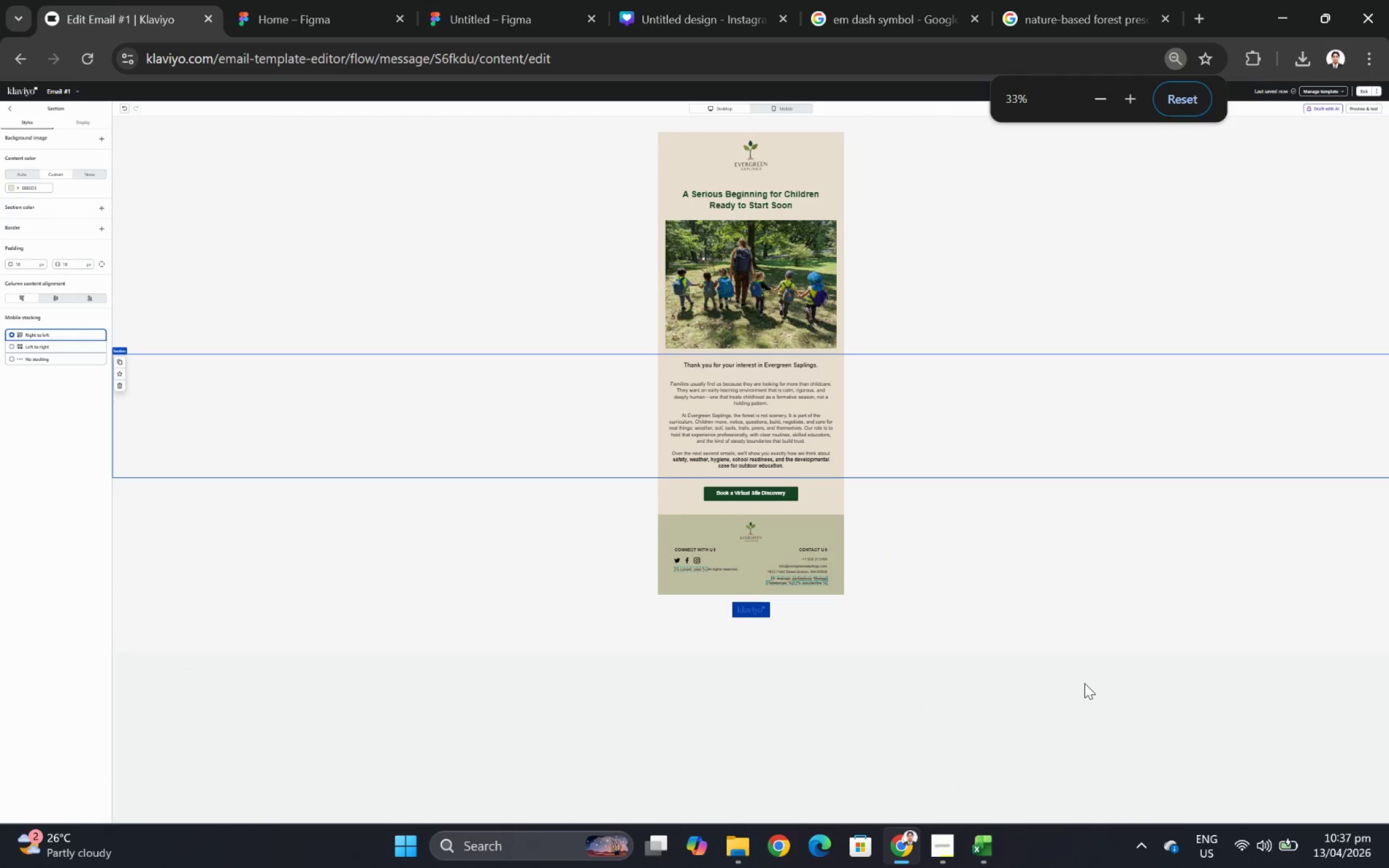 
scroll: coordinate [1083, 683], scroll_direction: up, amount: 2.0
 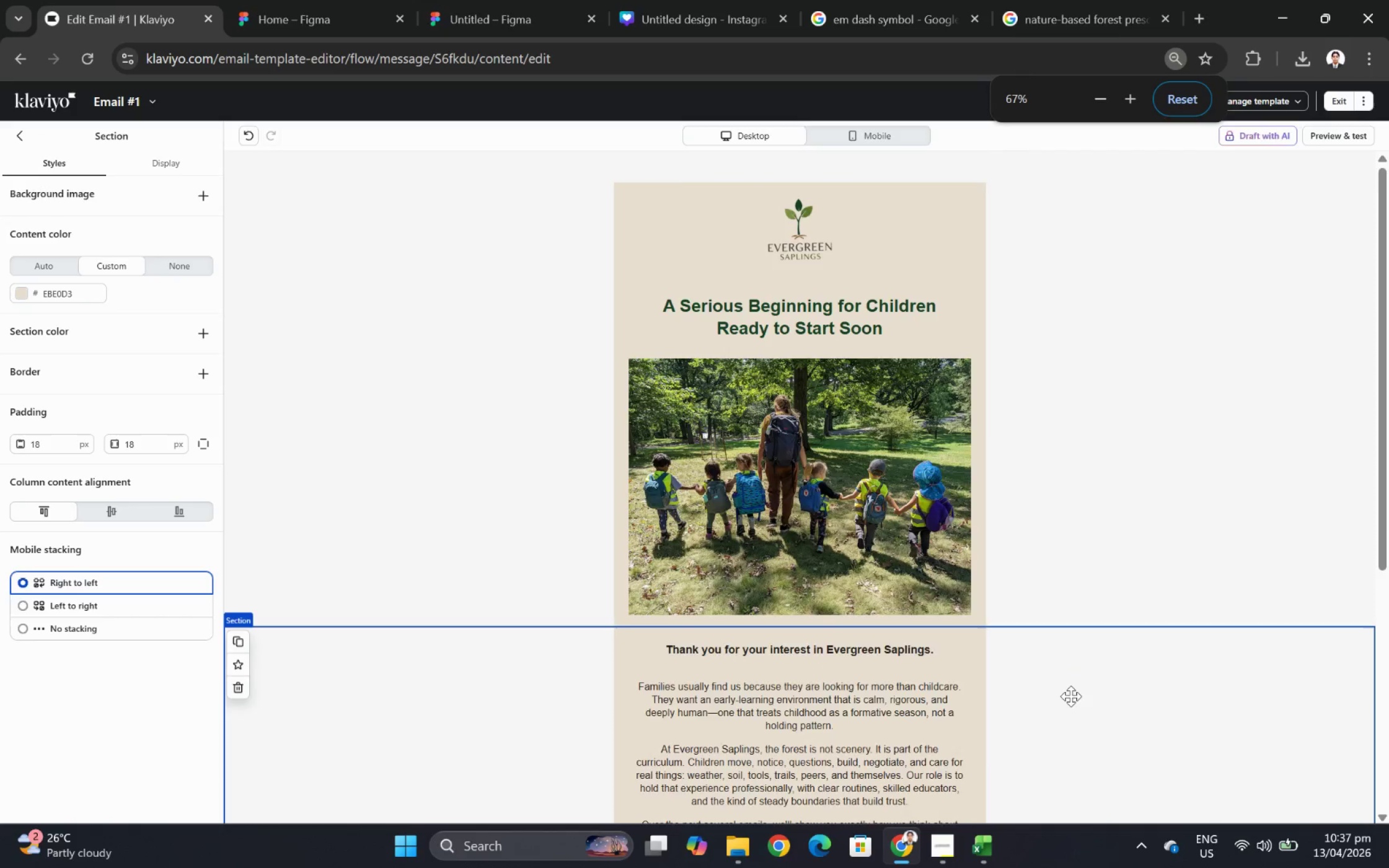 
scroll: coordinate [1070, 696], scroll_direction: down, amount: 3.0
 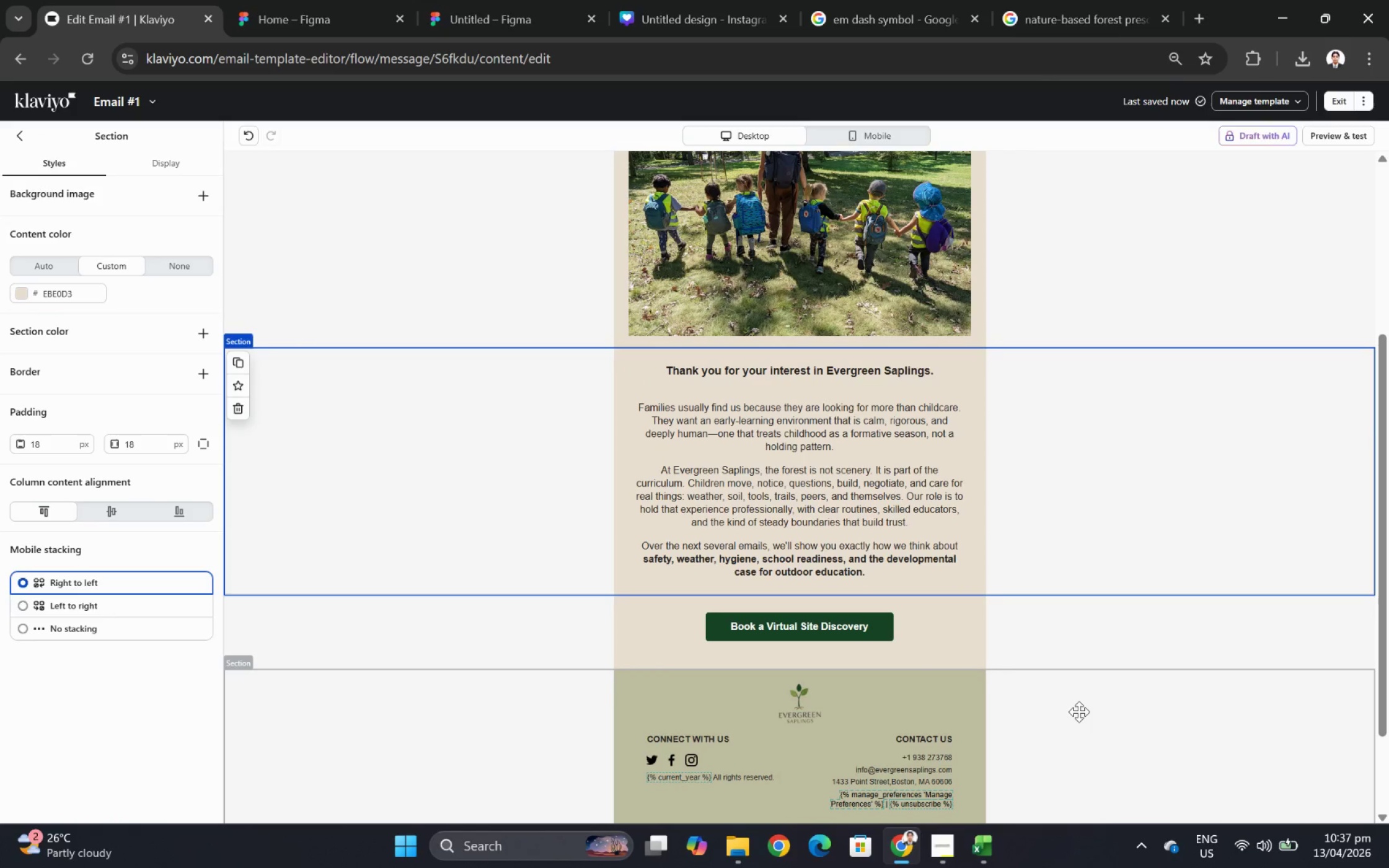 
hold_key(key=ControlLeft, duration=1.01)
scroll: coordinate [1070, 686], scroll_direction: down, amount: 2.0
 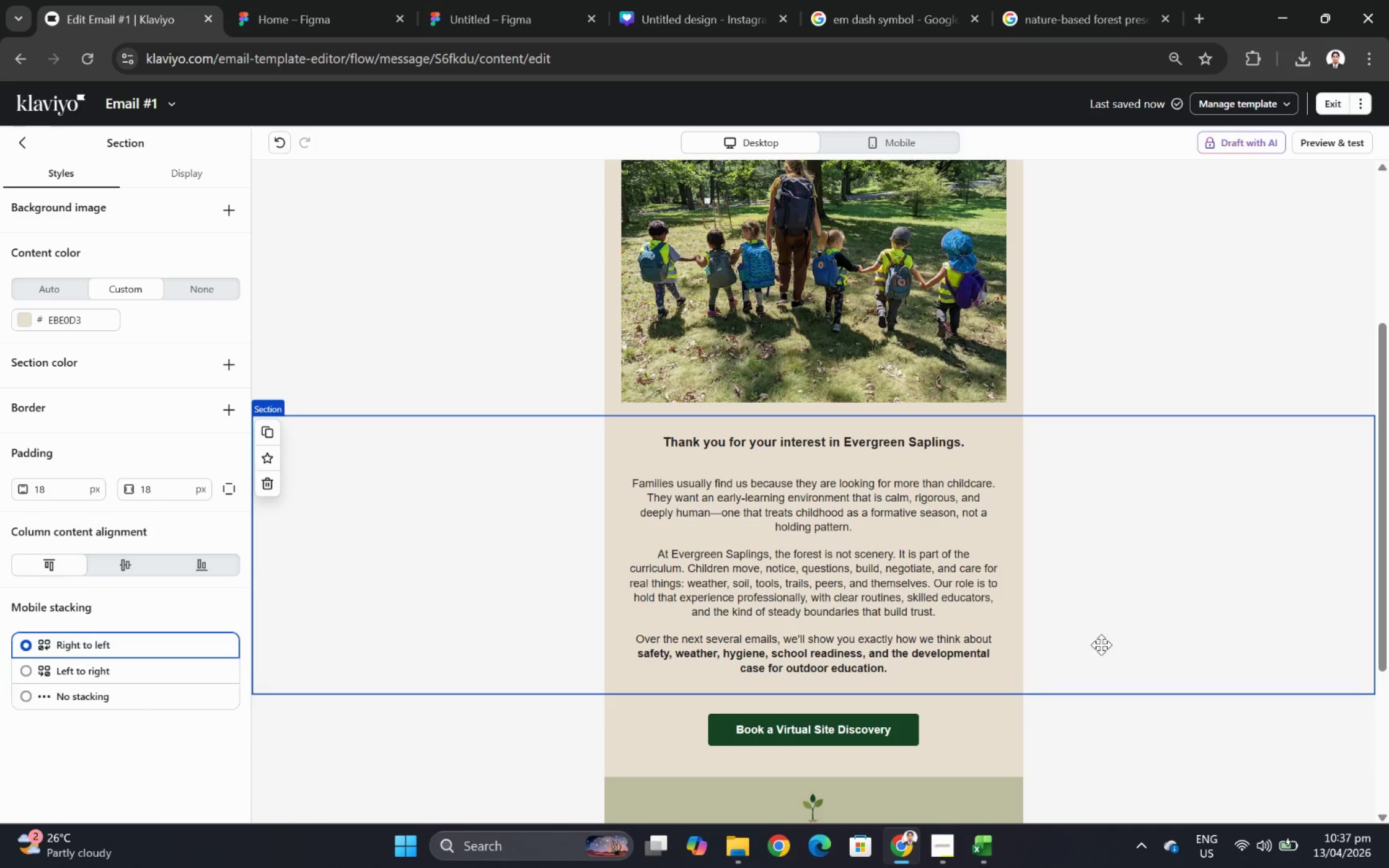 
scroll: coordinate [1101, 644], scroll_direction: up, amount: 3.0
 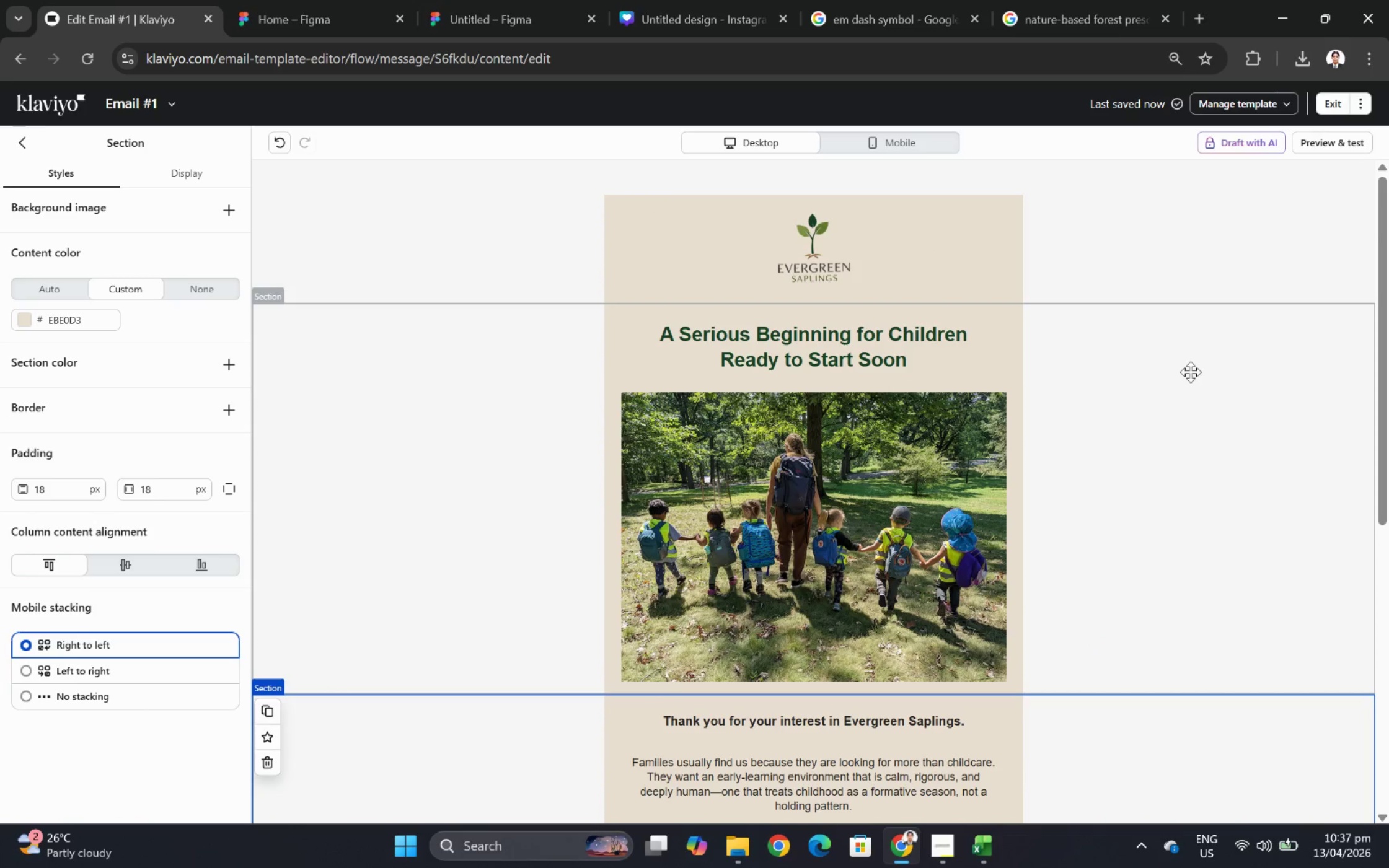 
scroll: coordinate [1190, 373], scroll_direction: down, amount: 1.0
 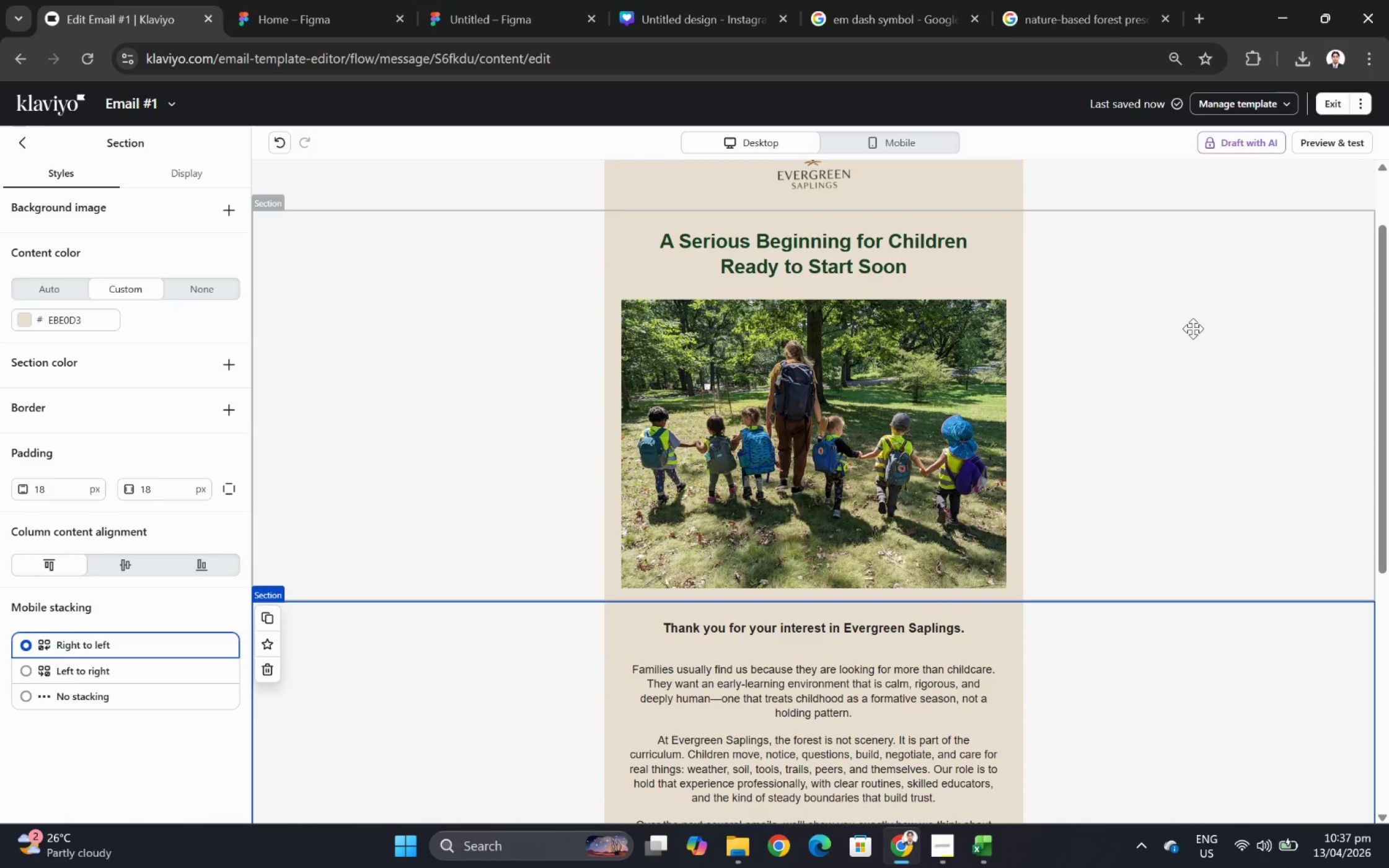 
scroll: coordinate [1193, 328], scroll_direction: up, amount: 1.0
 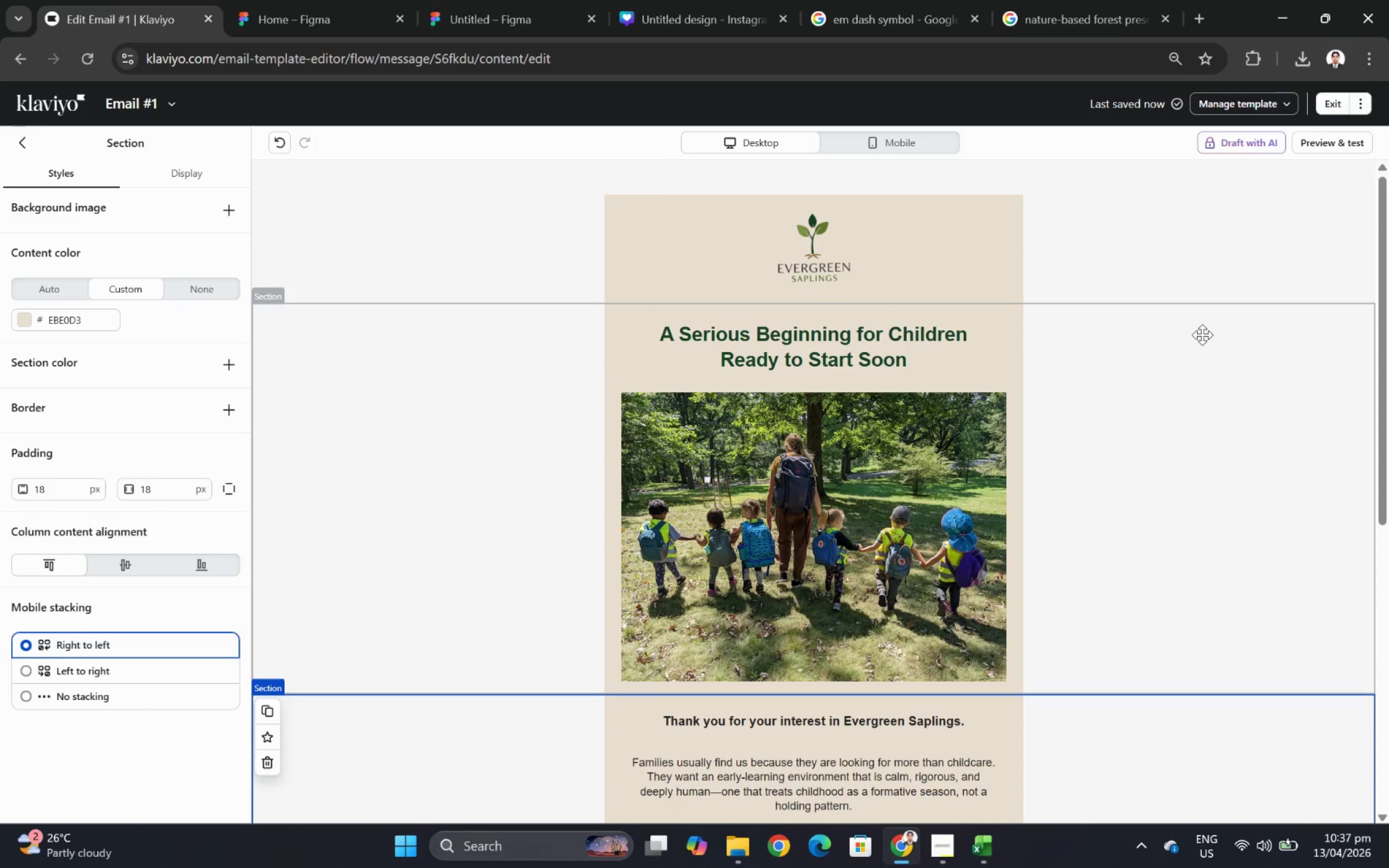 
scroll: coordinate [1202, 335], scroll_direction: down, amount: 2.0
 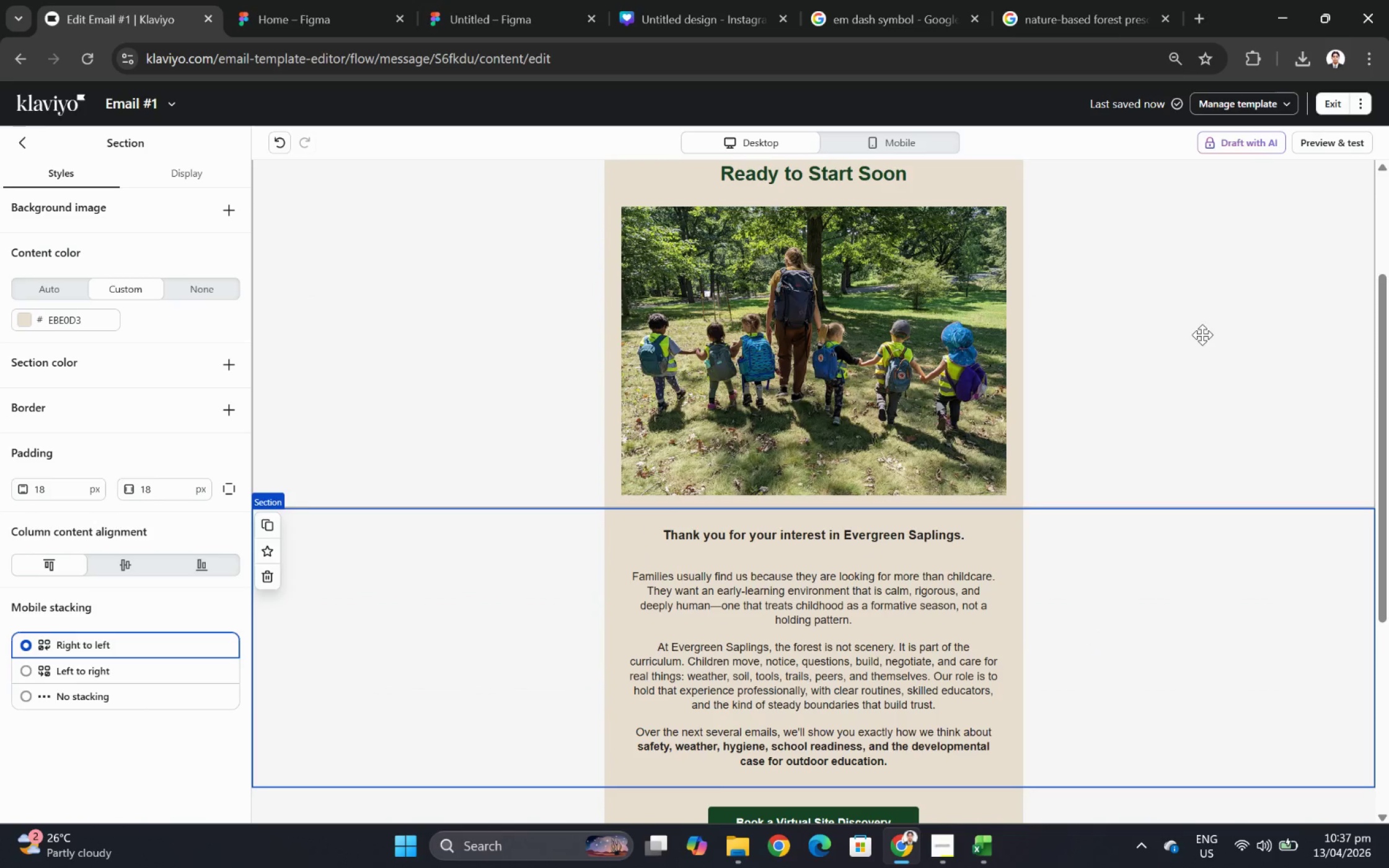 
scroll: coordinate [1202, 335], scroll_direction: up, amount: 1.0
 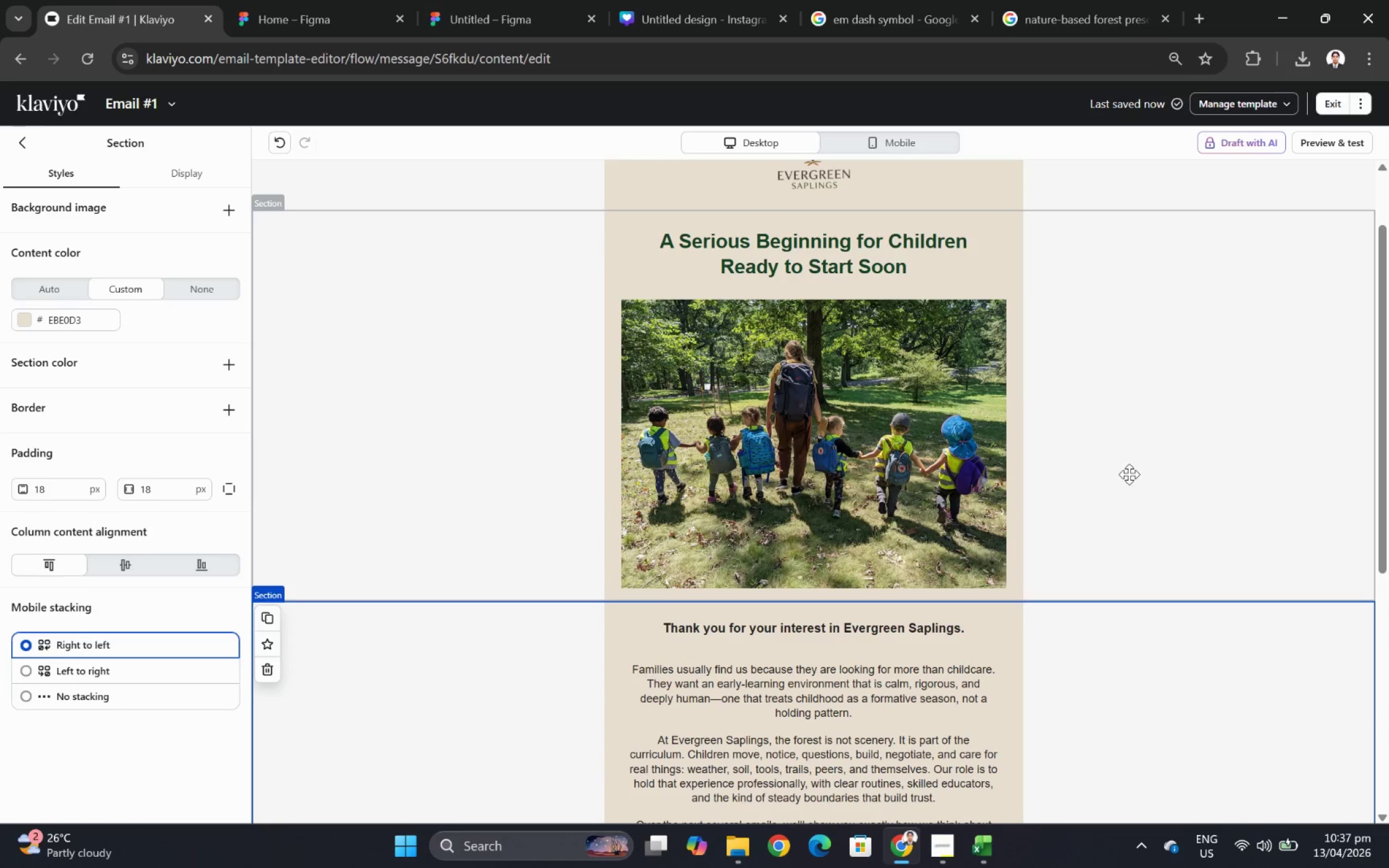 
wait(12.12)
 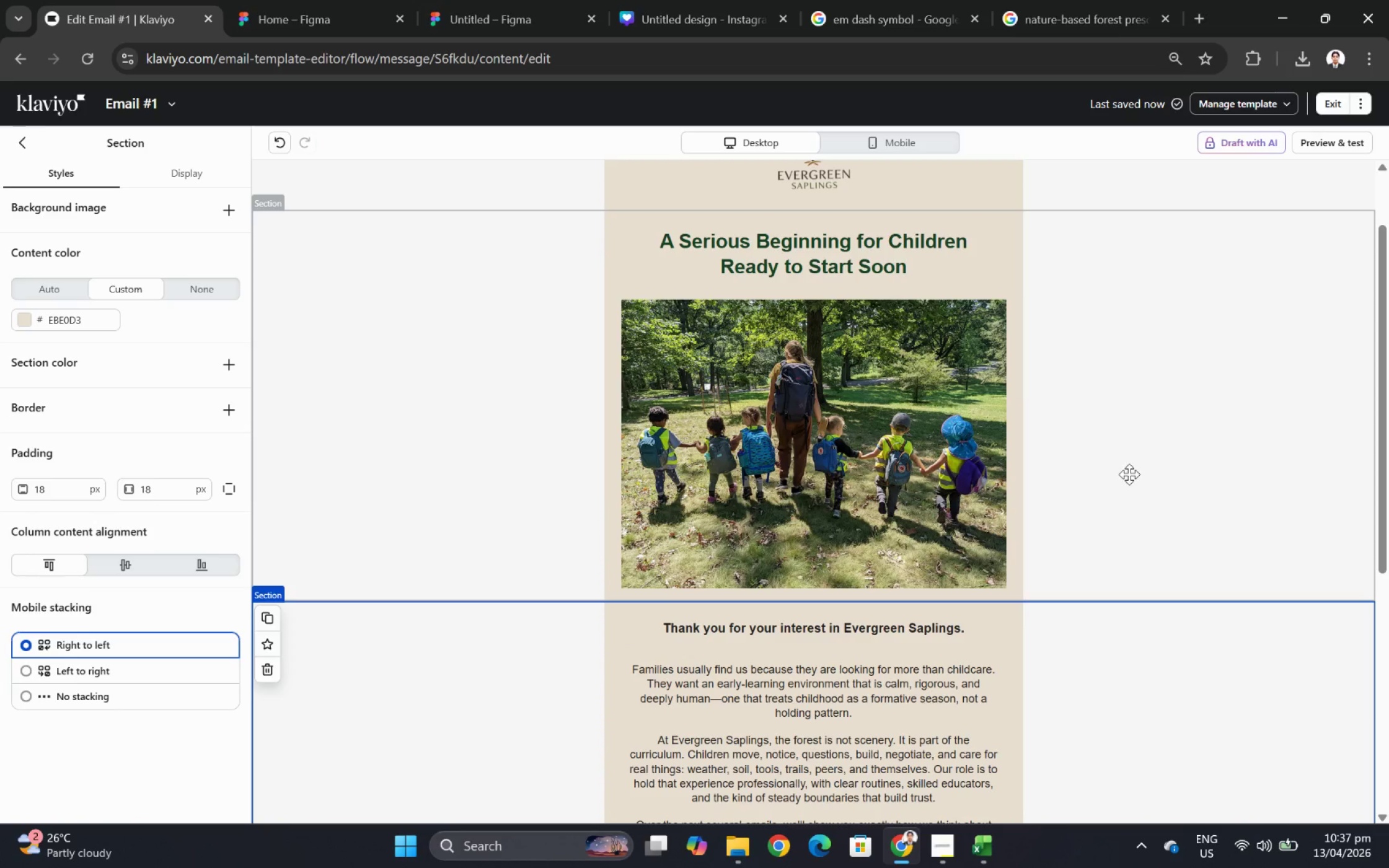 
scroll: coordinate [1263, 530], scroll_direction: down, amount: 4.0
 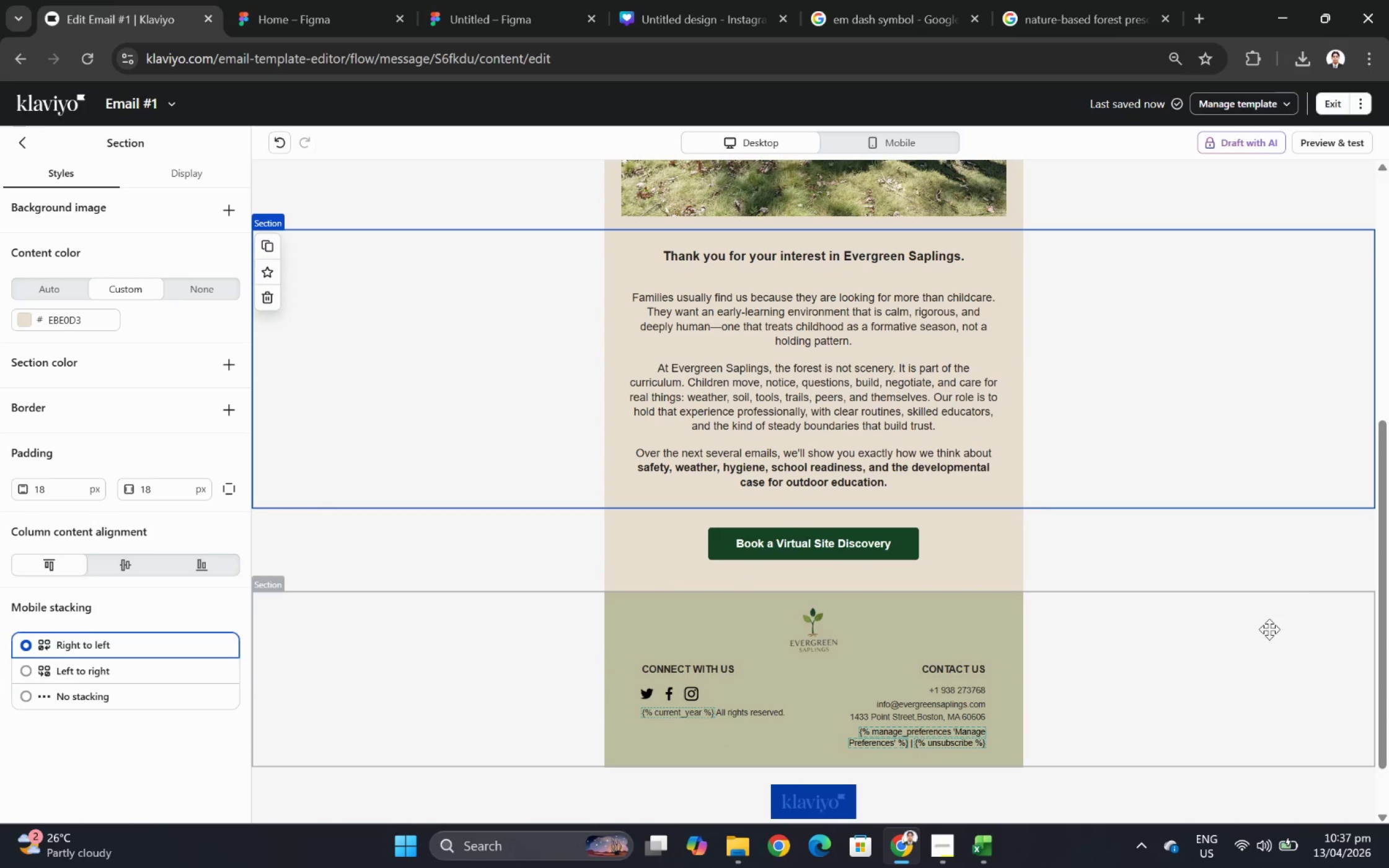 
scroll: coordinate [1269, 632], scroll_direction: up, amount: 5.0
 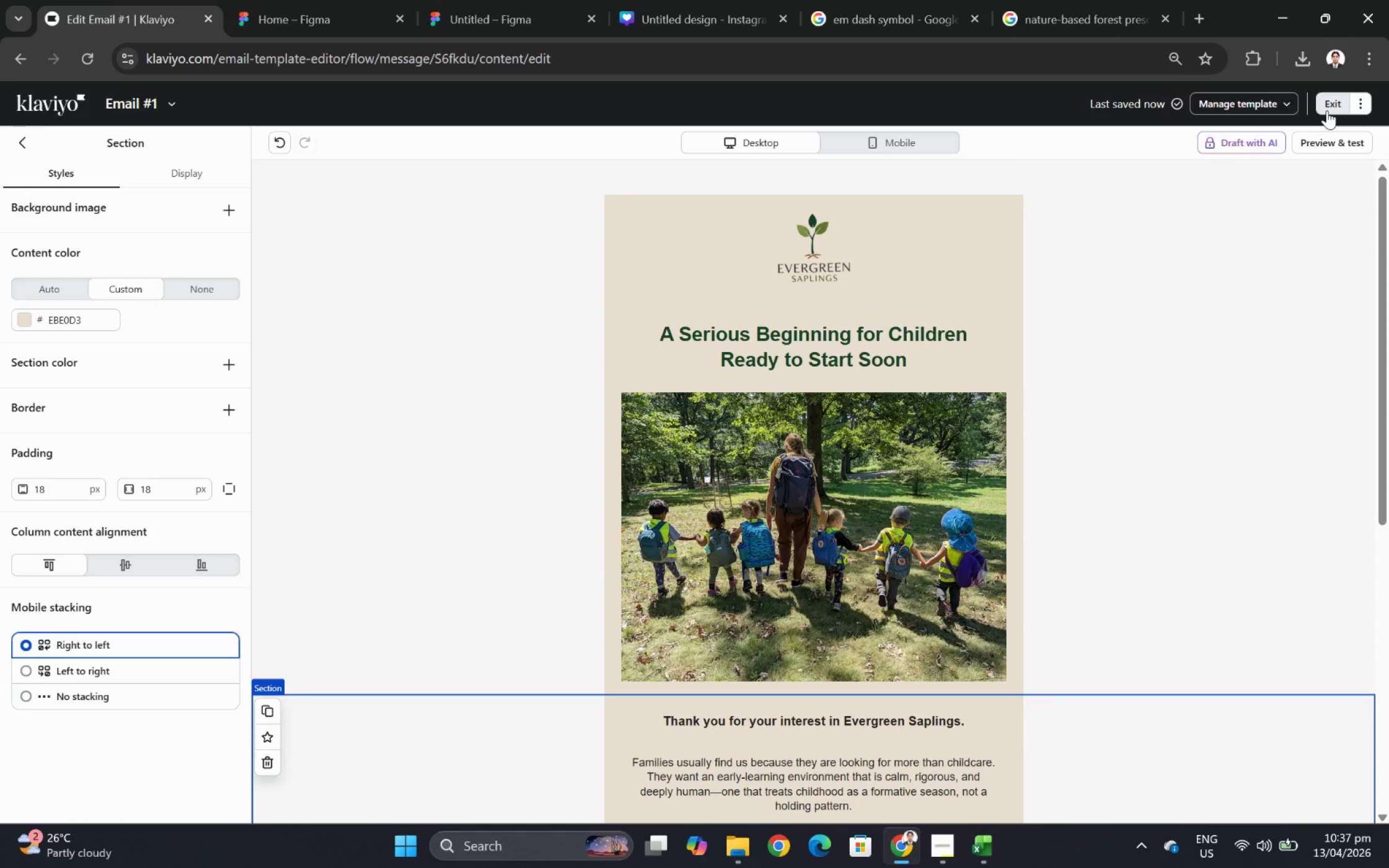 
wait(7.2)
 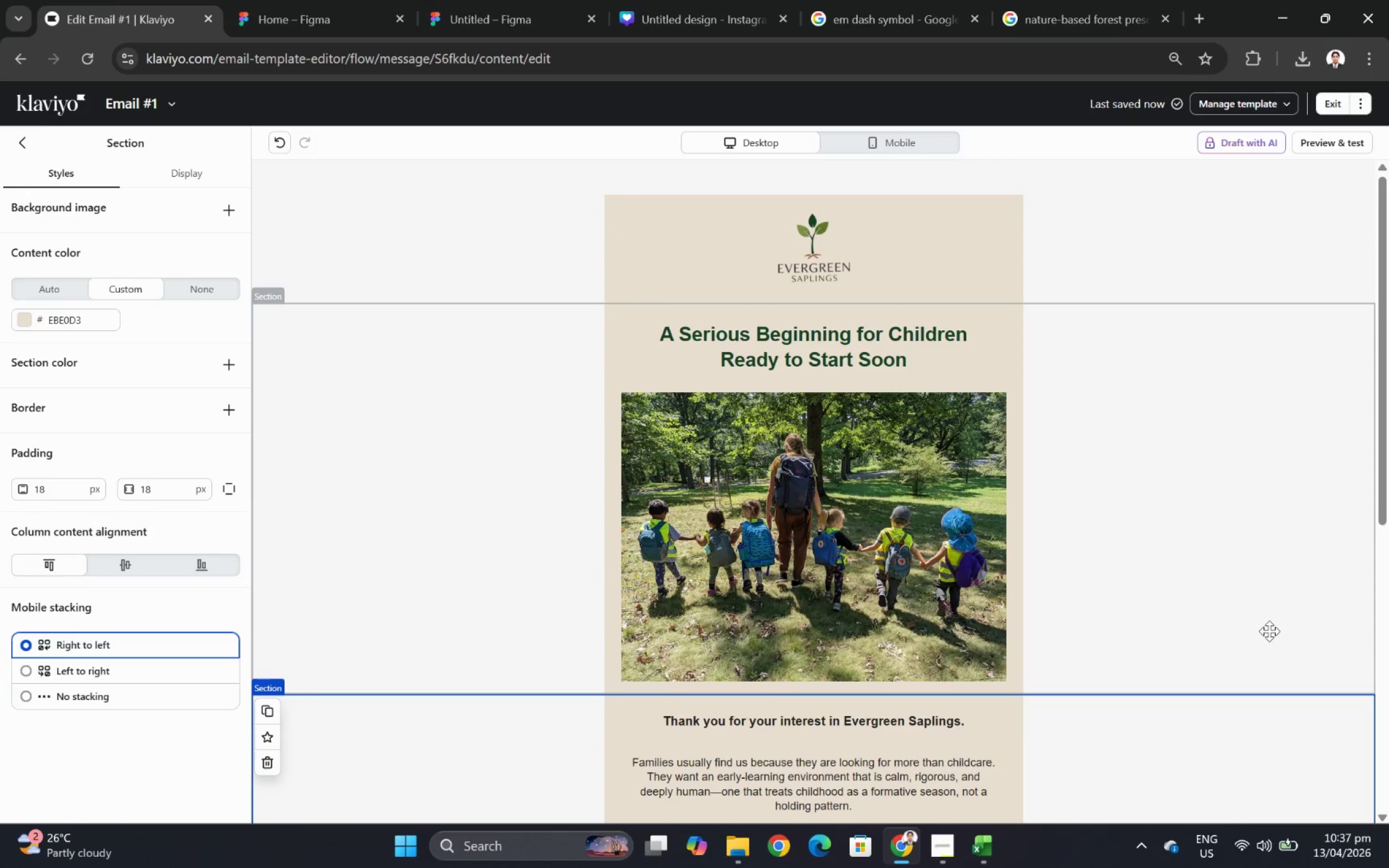 
left_click([1326, 110])
 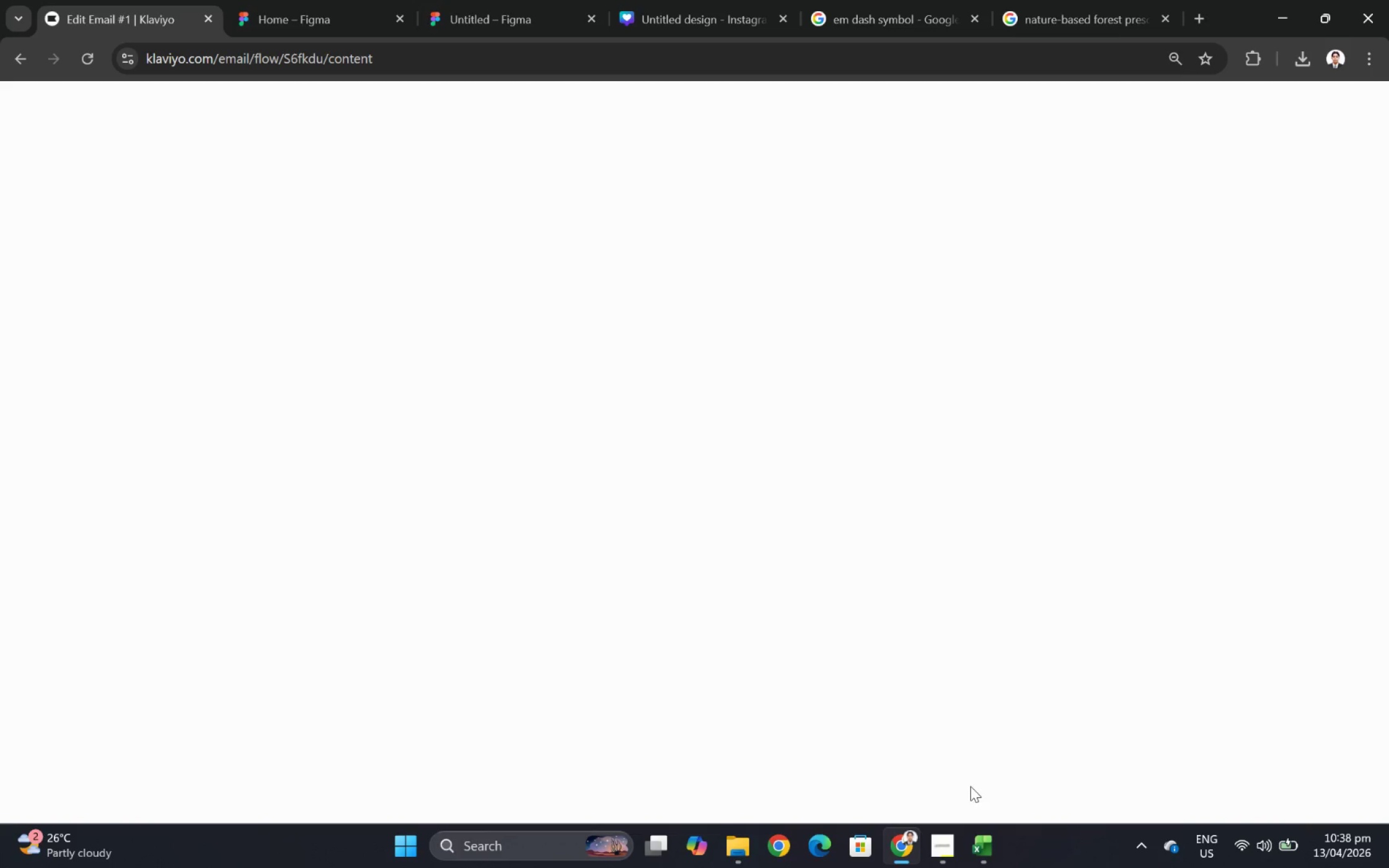 
wait(6.68)
 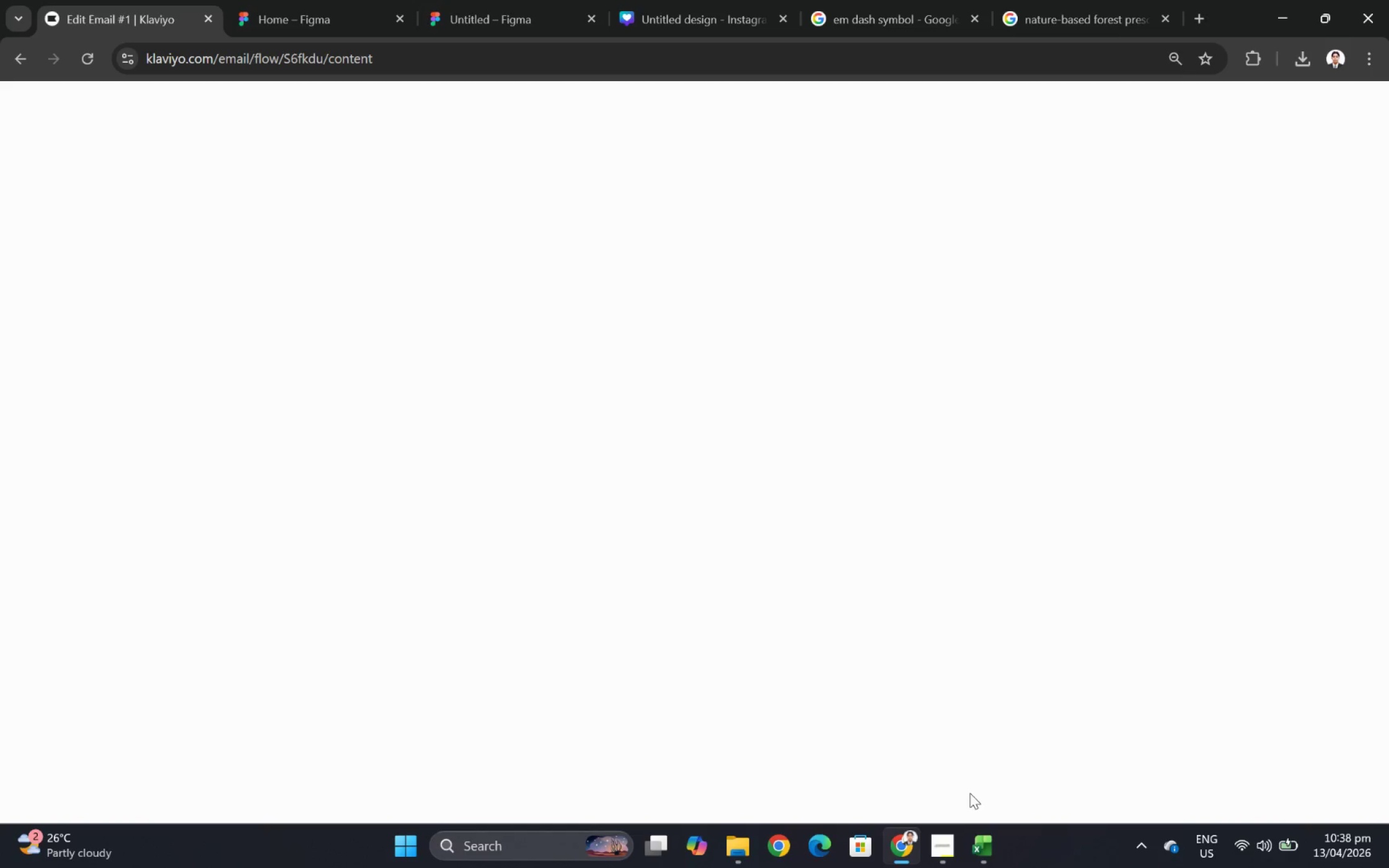 
mouse_move([1061, 507])
 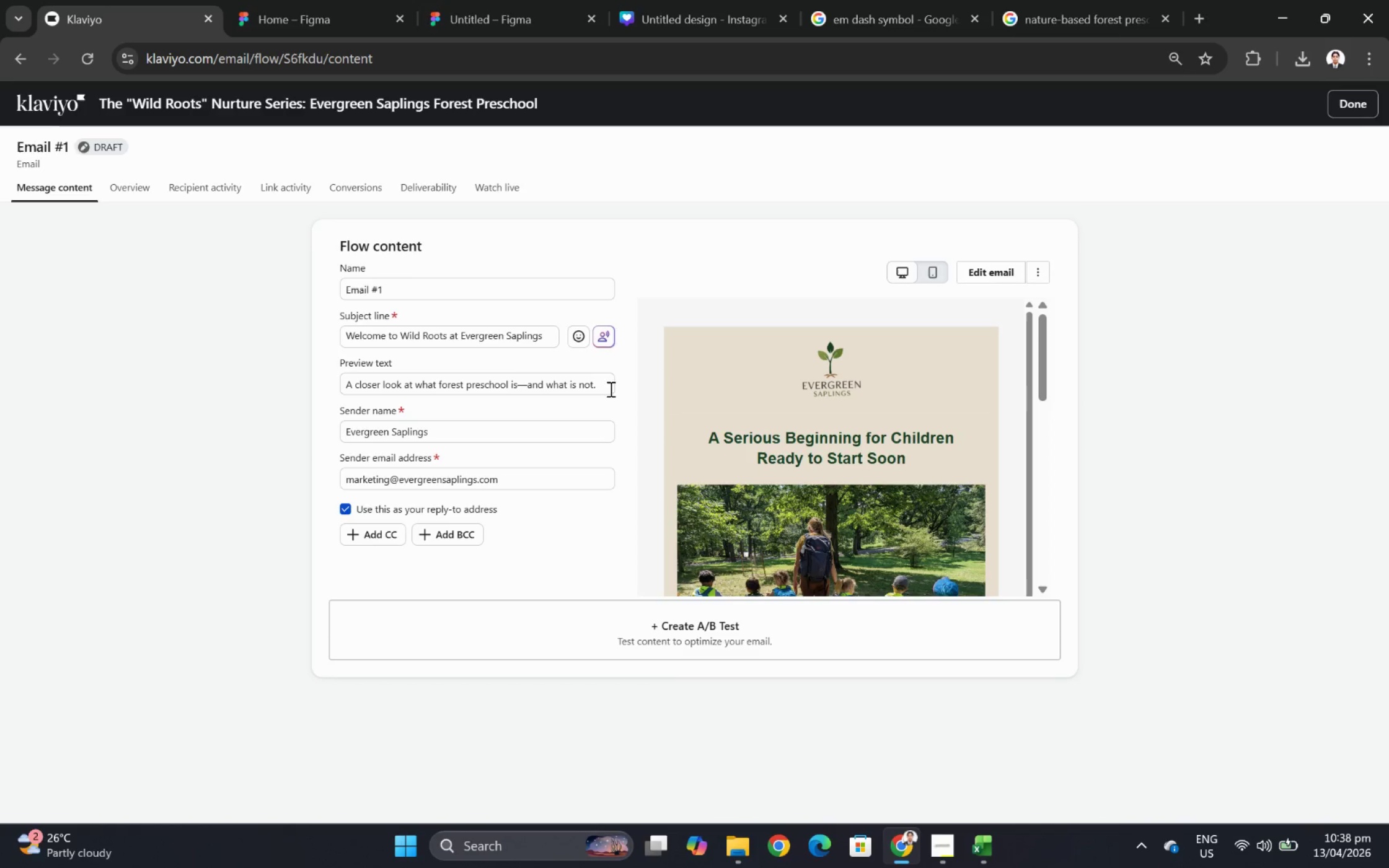 
scroll: coordinate [953, 408], scroll_direction: down, amount: 8.0
 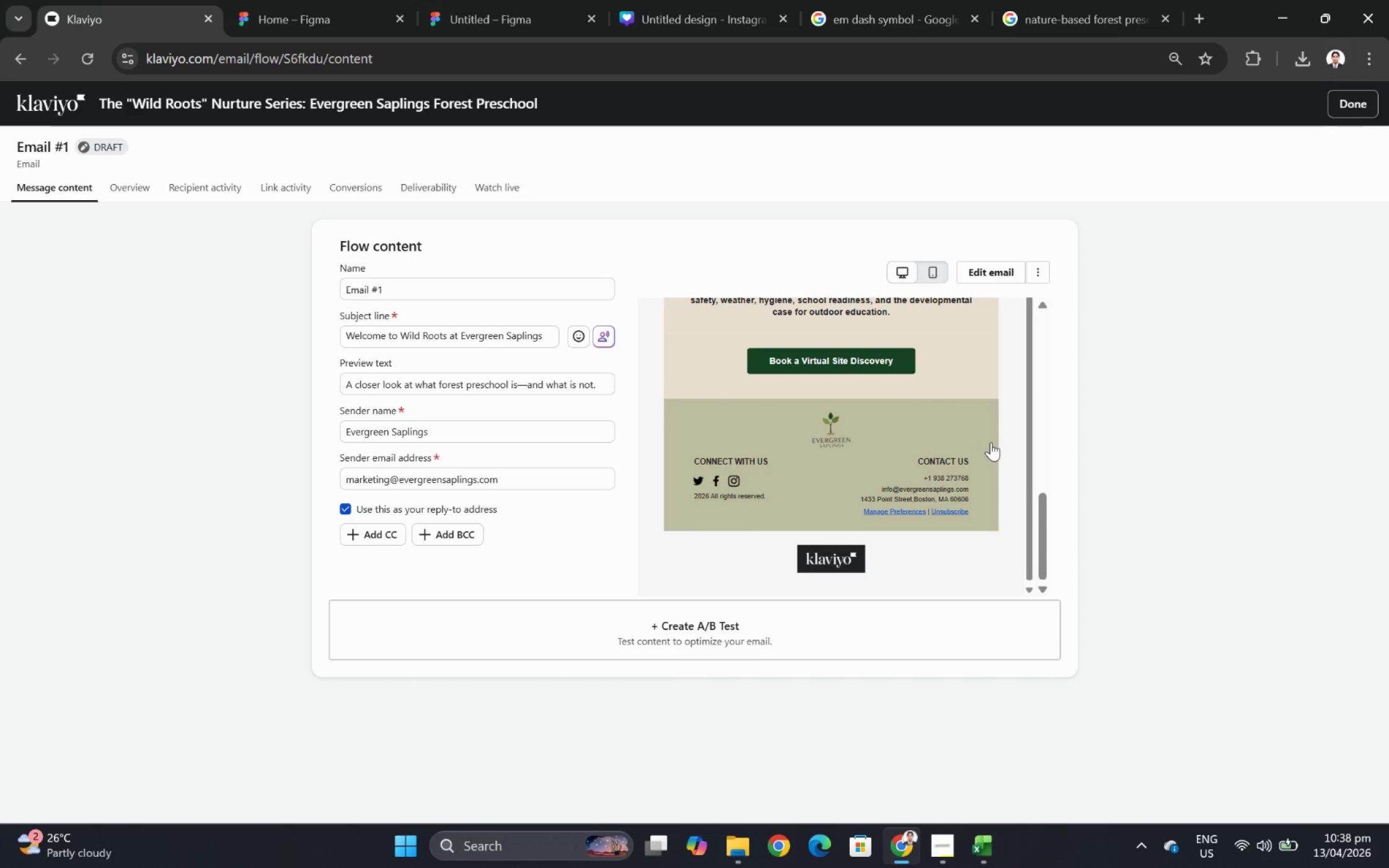 
wait(6.46)
 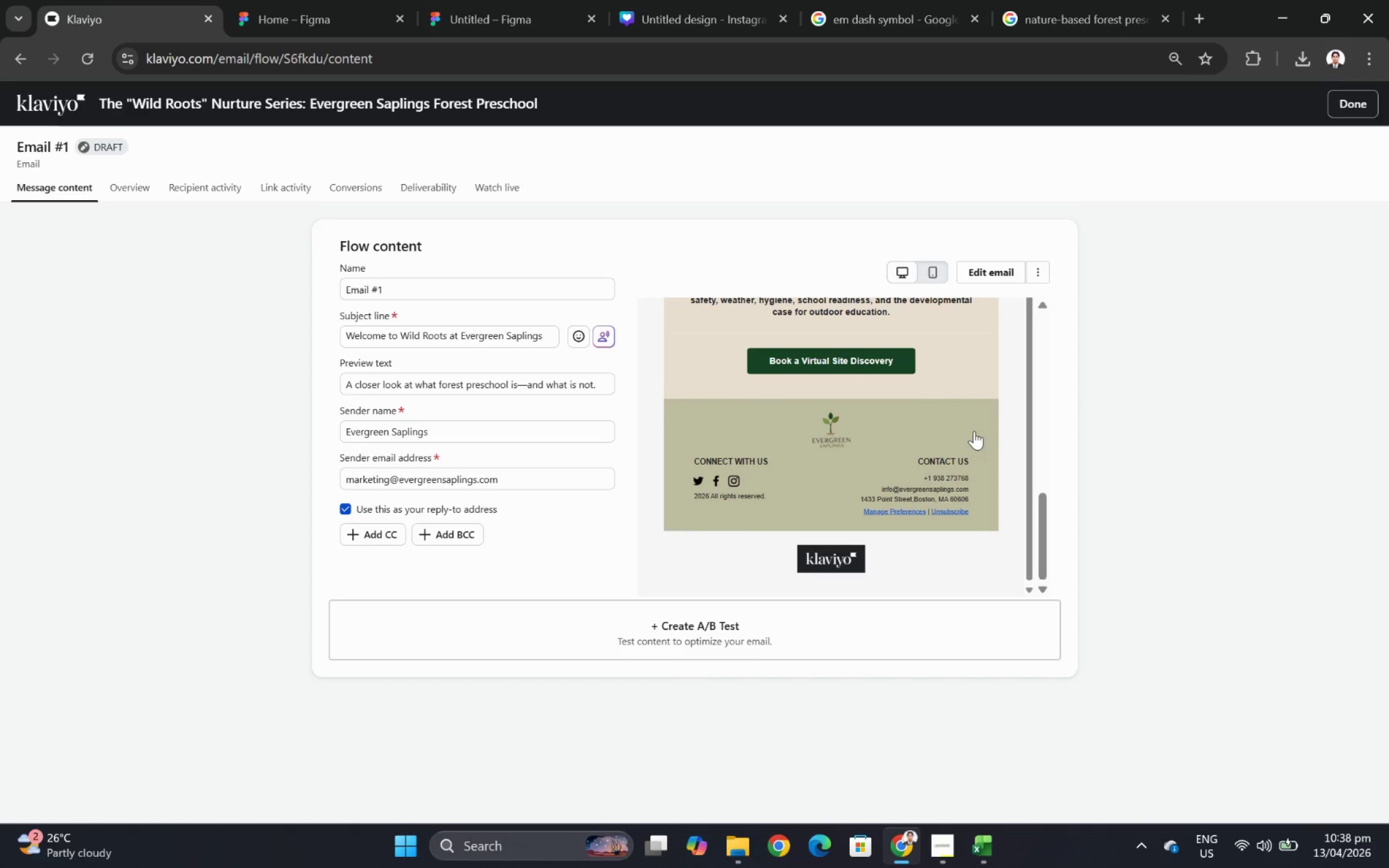 
scroll: coordinate [990, 442], scroll_direction: up, amount: 1.0
 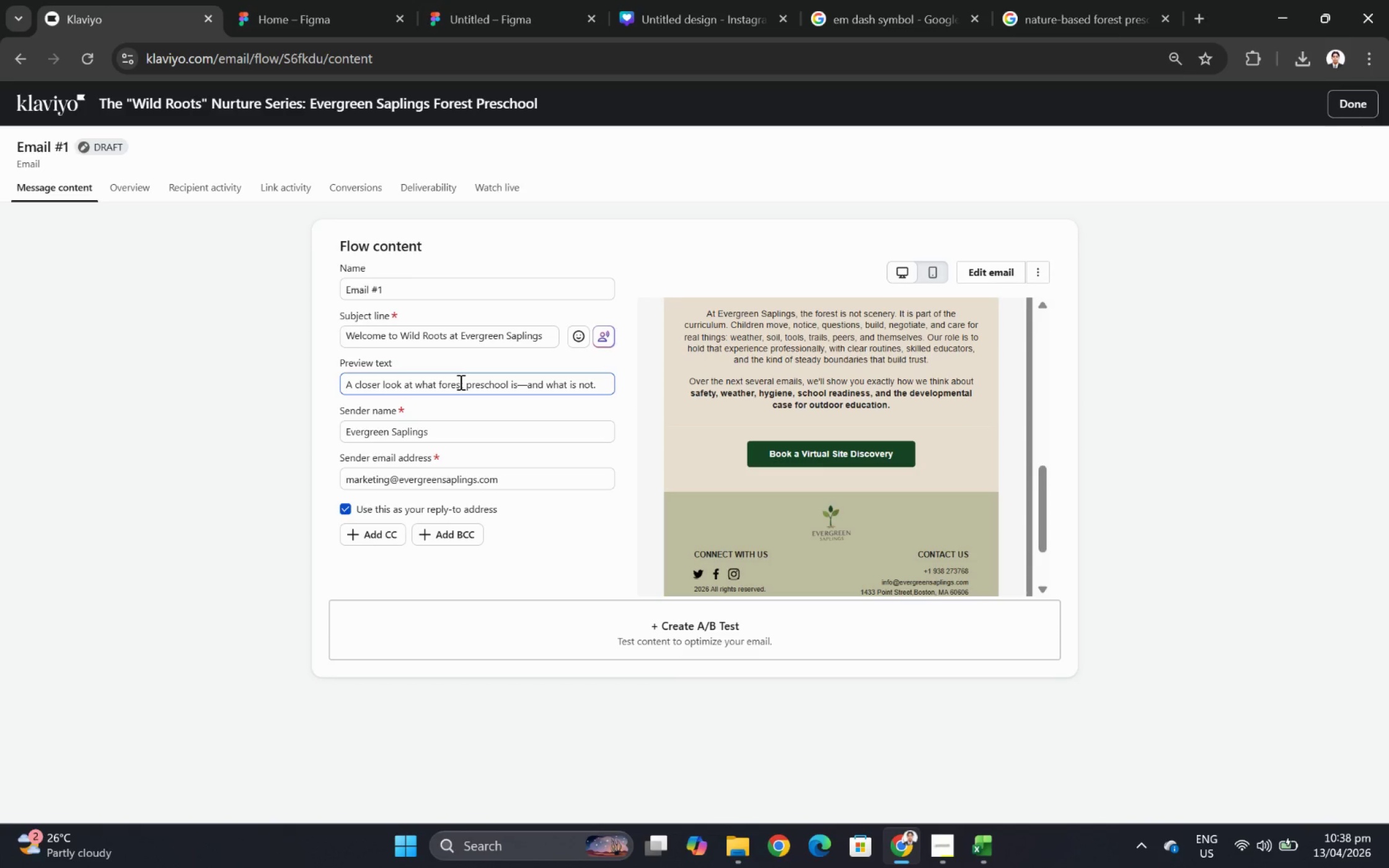 
wait(18.79)
 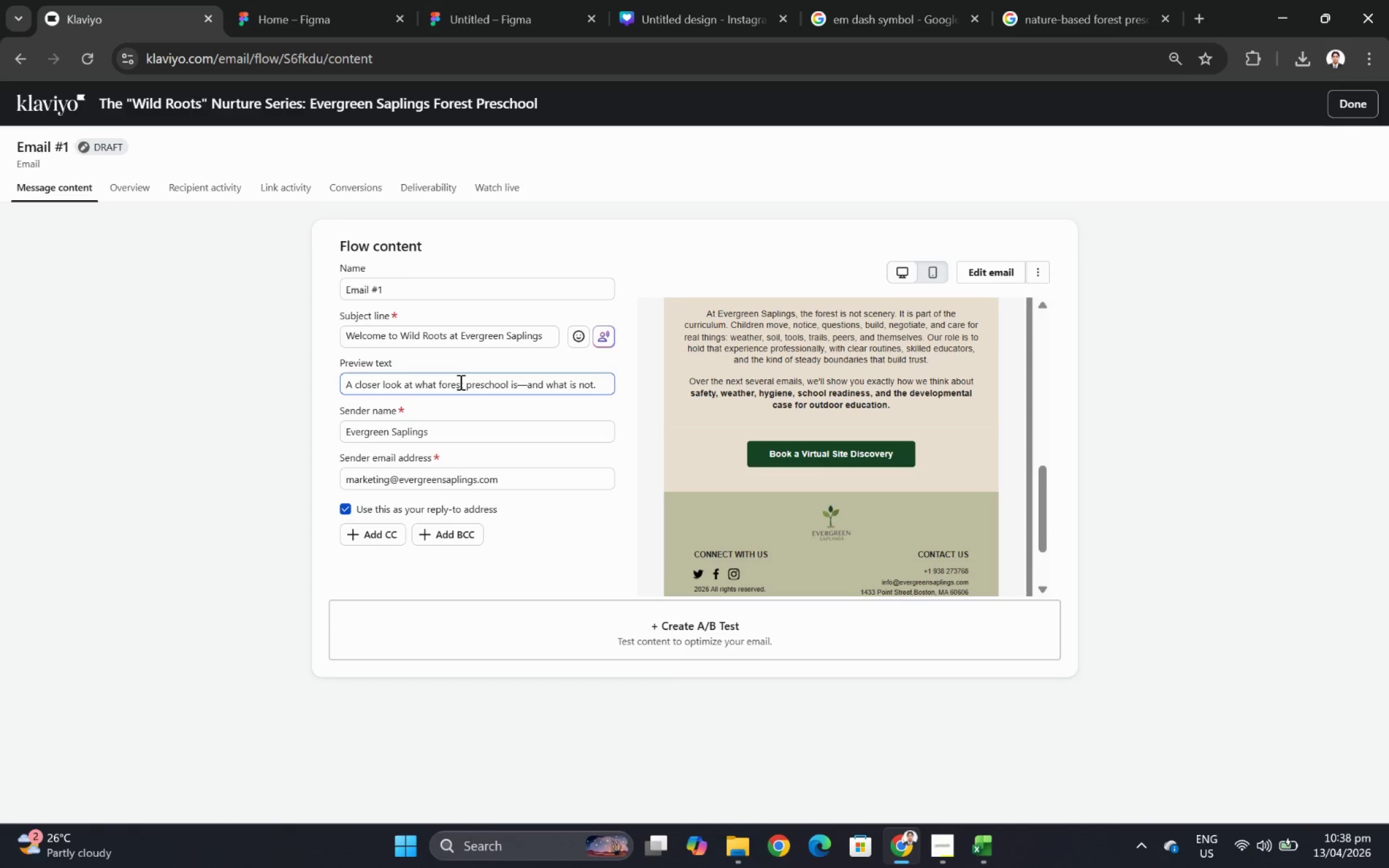 
double_click([357, 338])
 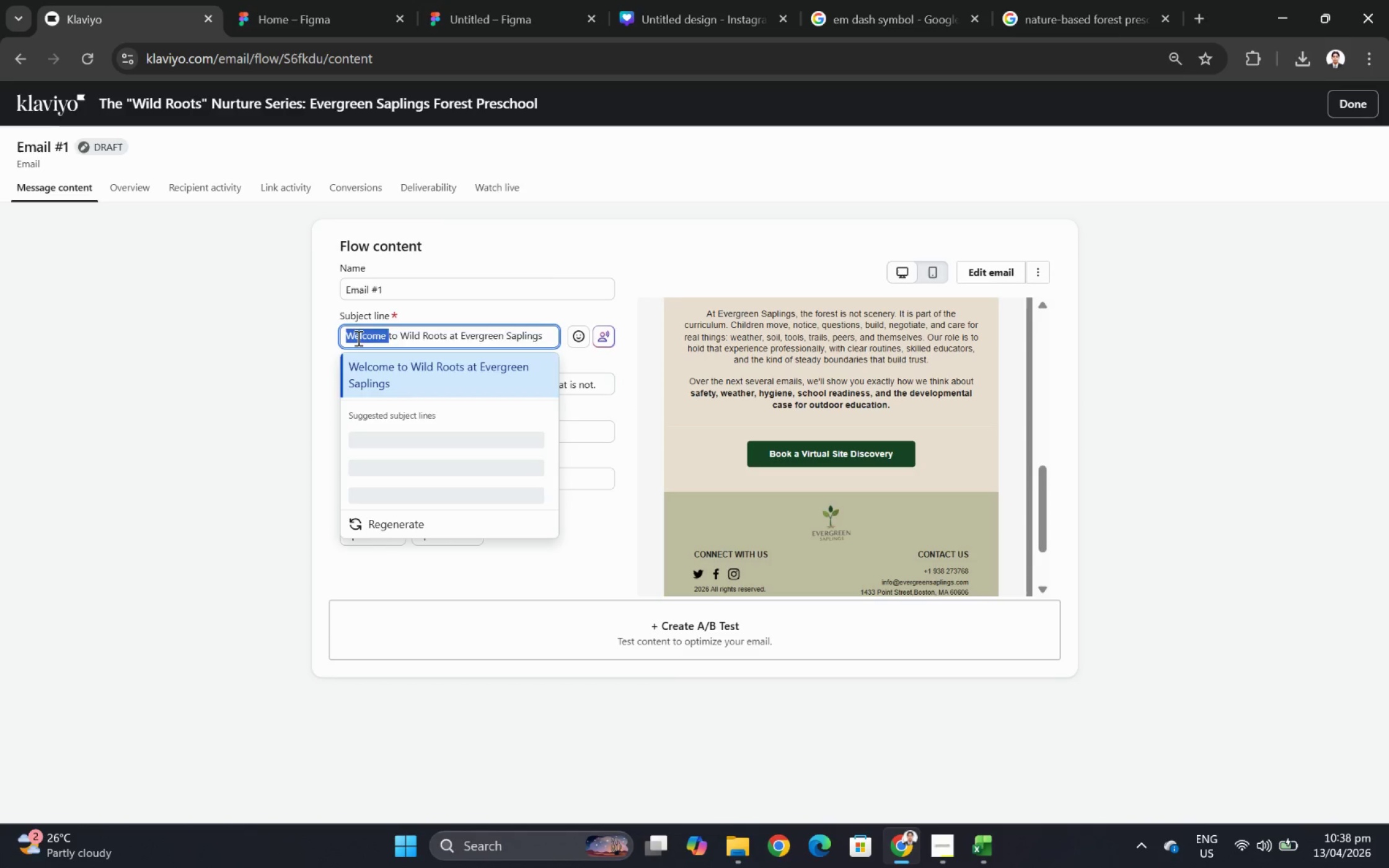 
triple_click([357, 338])
 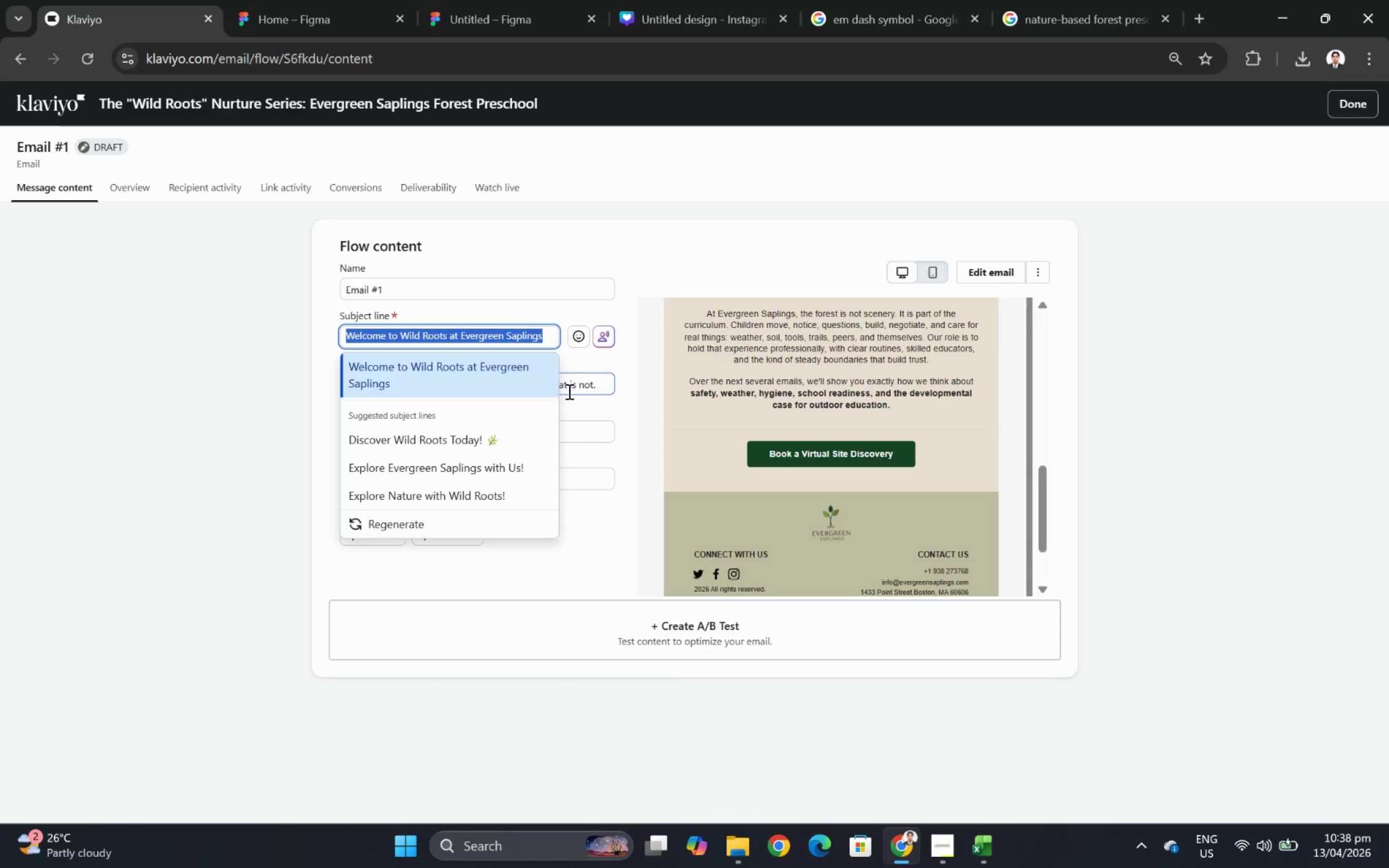 
type(A dufferent )
key(Backspace)
type(ifferent kind of preschool, fpr )
key(Backspace)
key(Backspace)
key(Backspace)
type(or families choosing sson)
 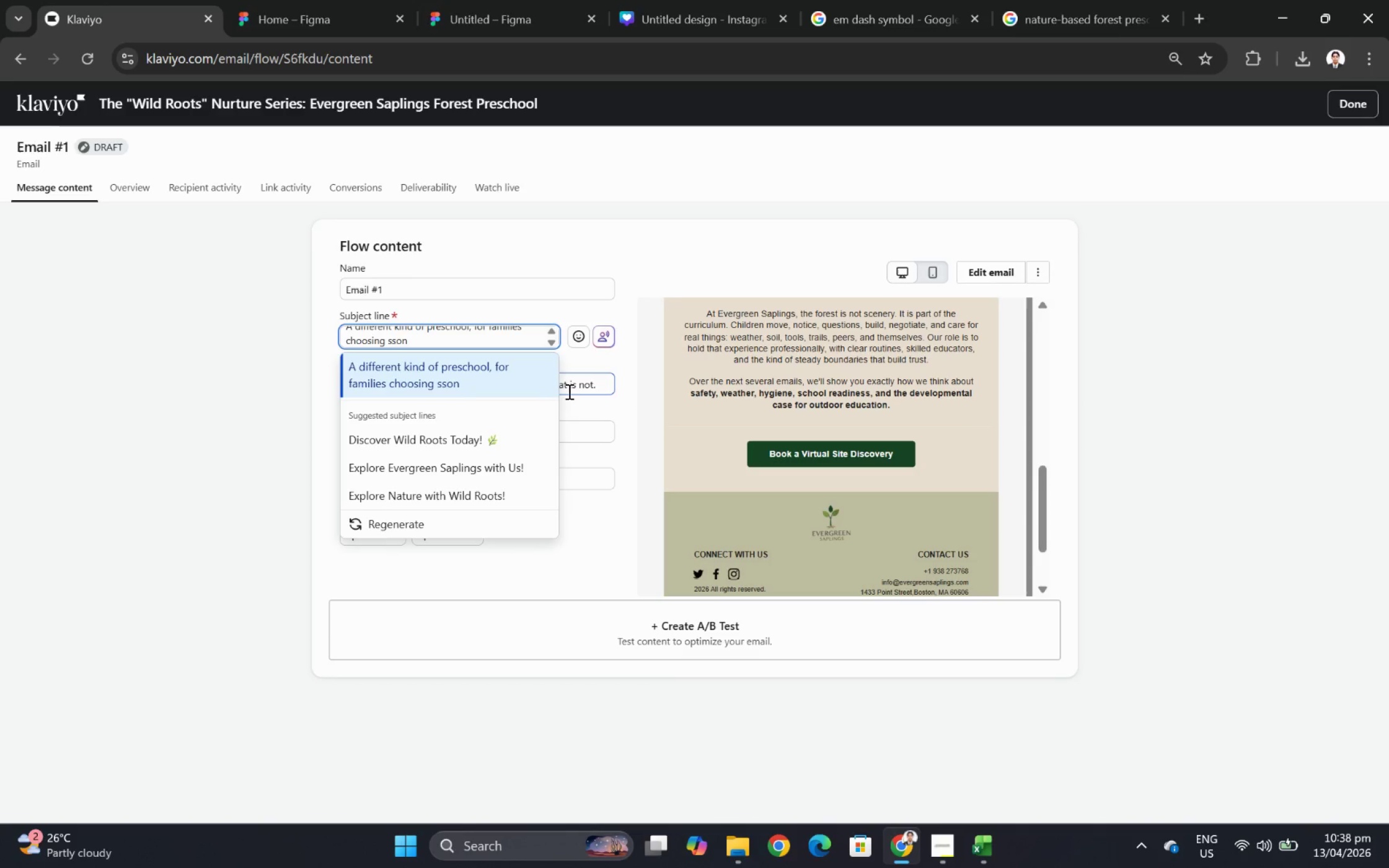 
key(Backspace)
 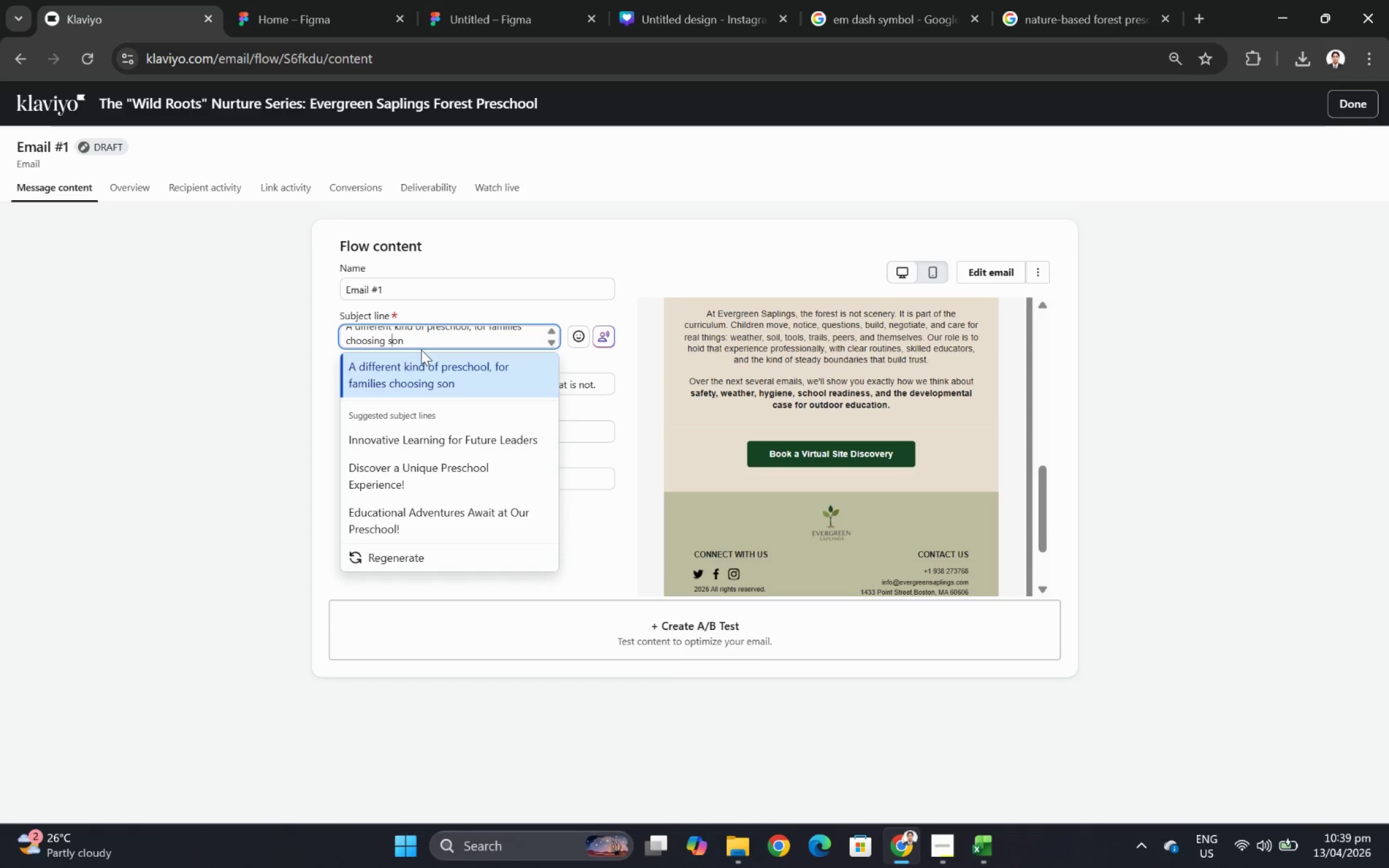 
key(O)
 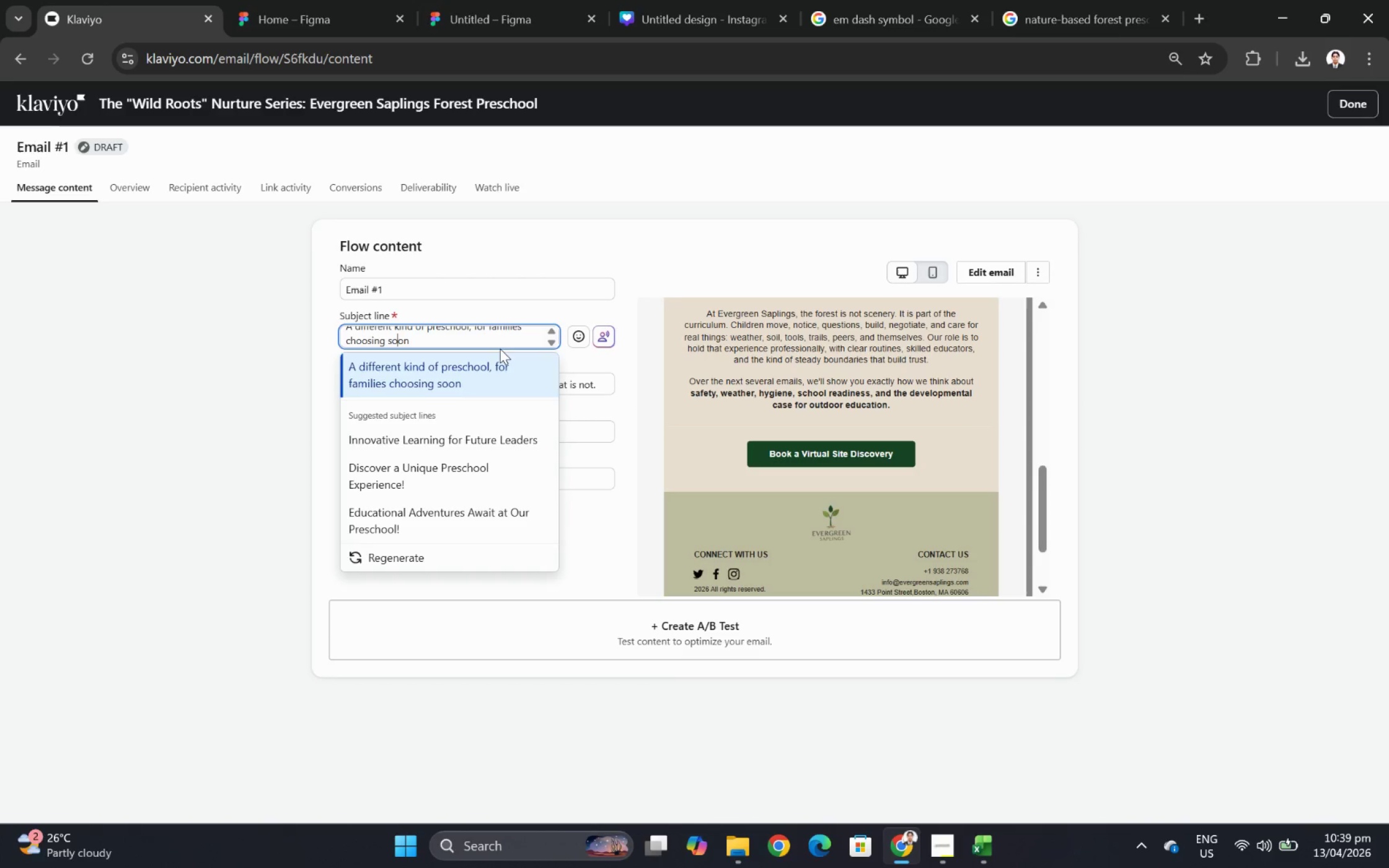 
left_click_drag(start_coordinate=[498, 338], to_coordinate=[499, 329])
 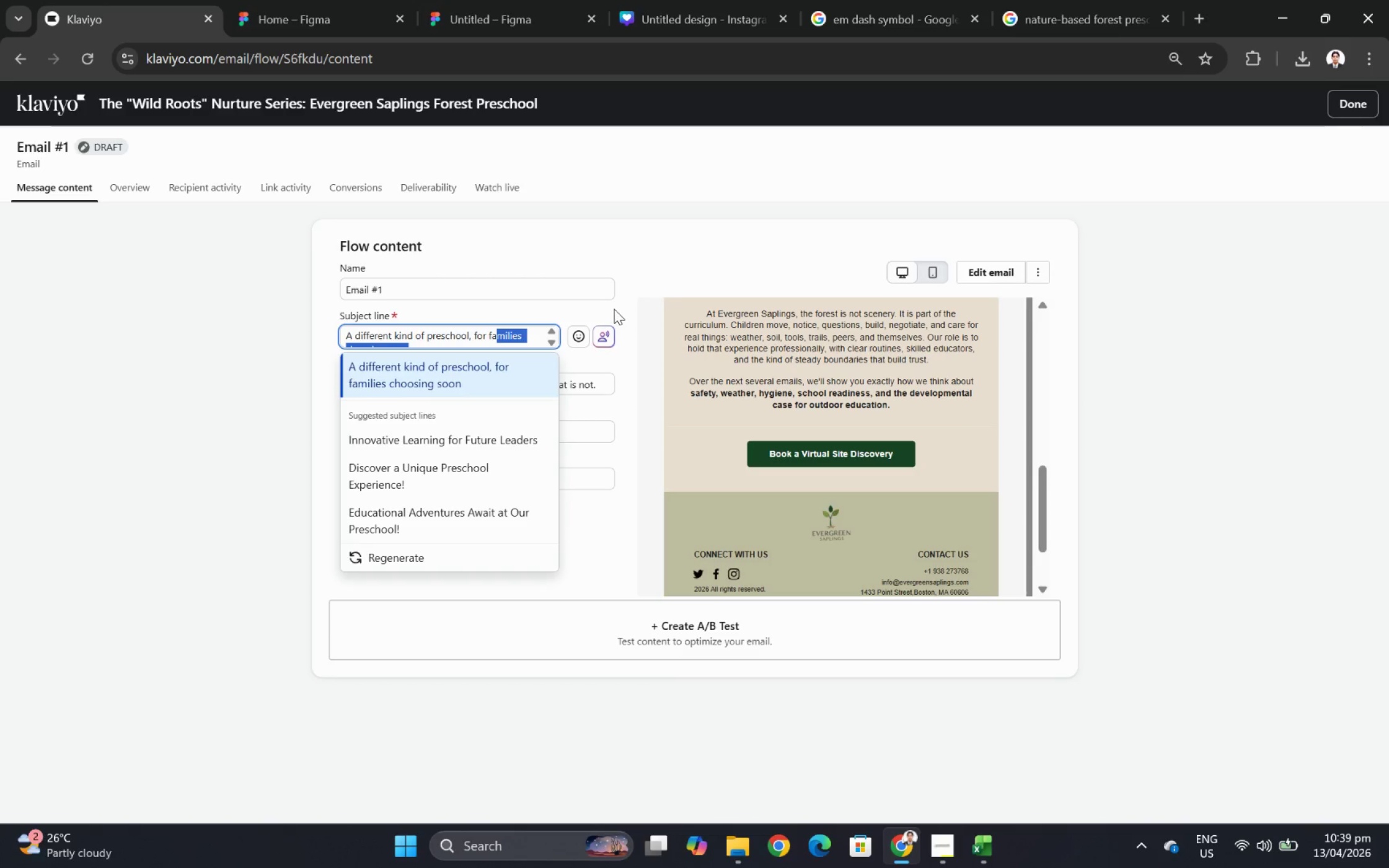 
left_click([614, 309])
 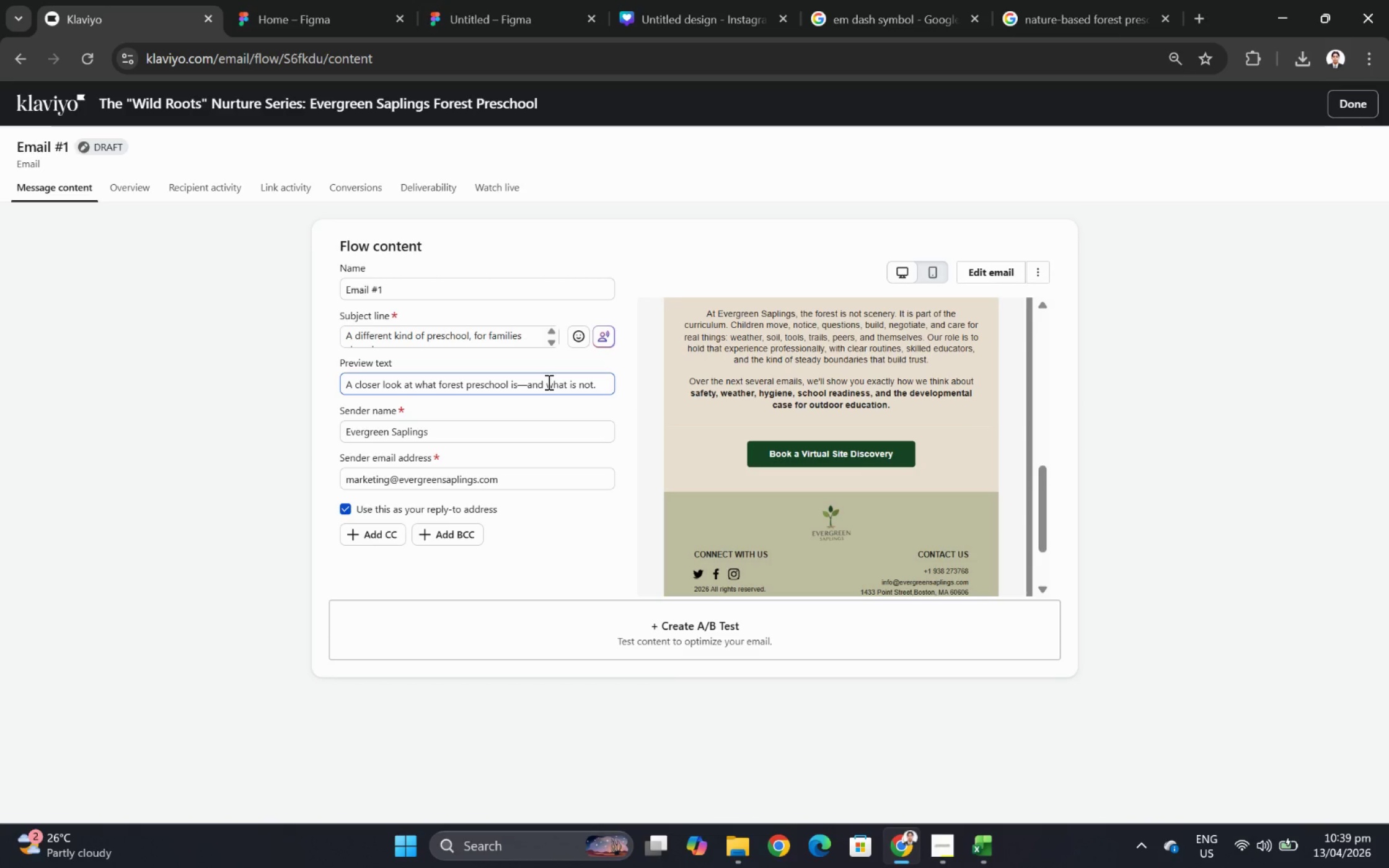 
wait(13.01)
 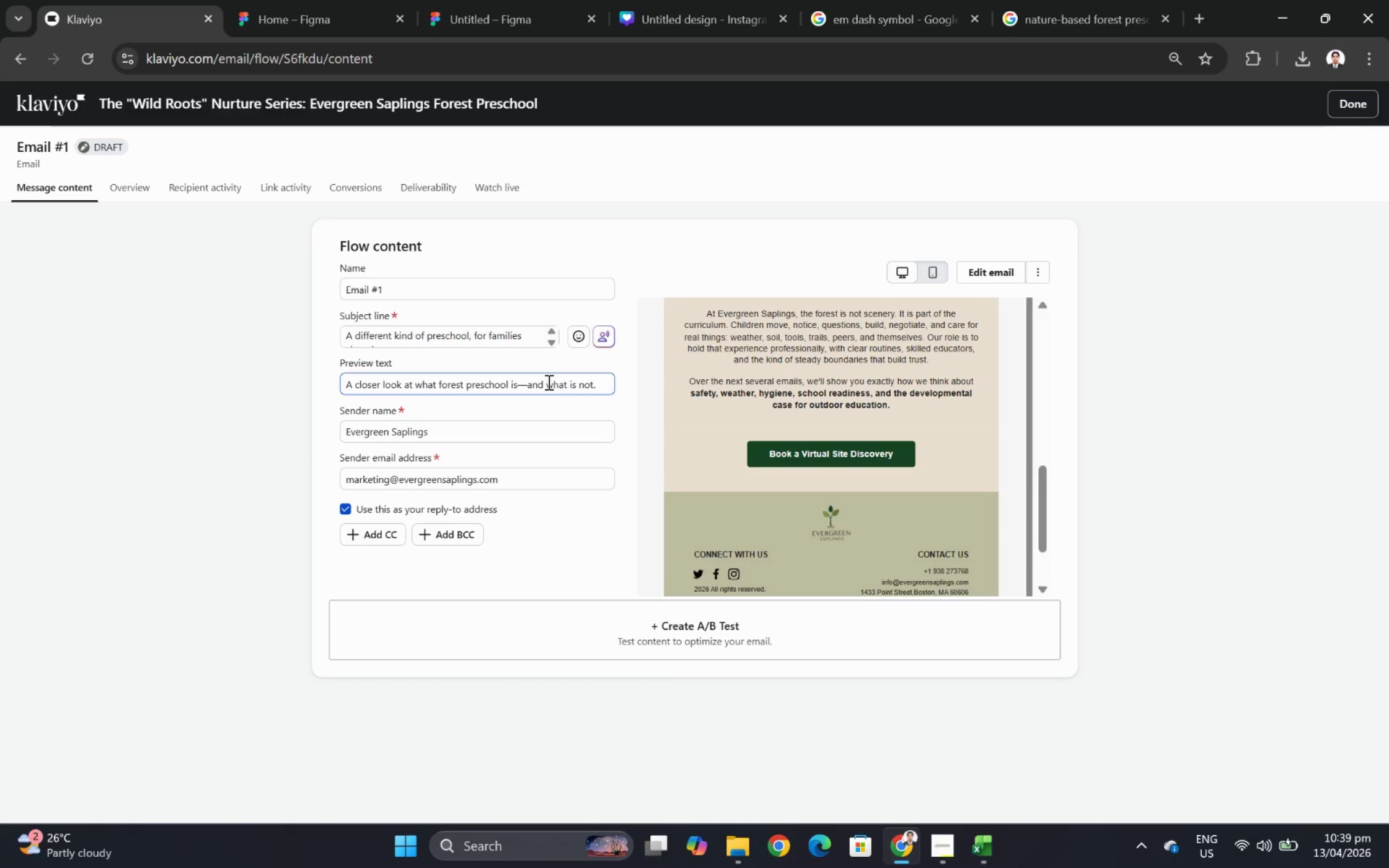 
left_click([551, 341])
 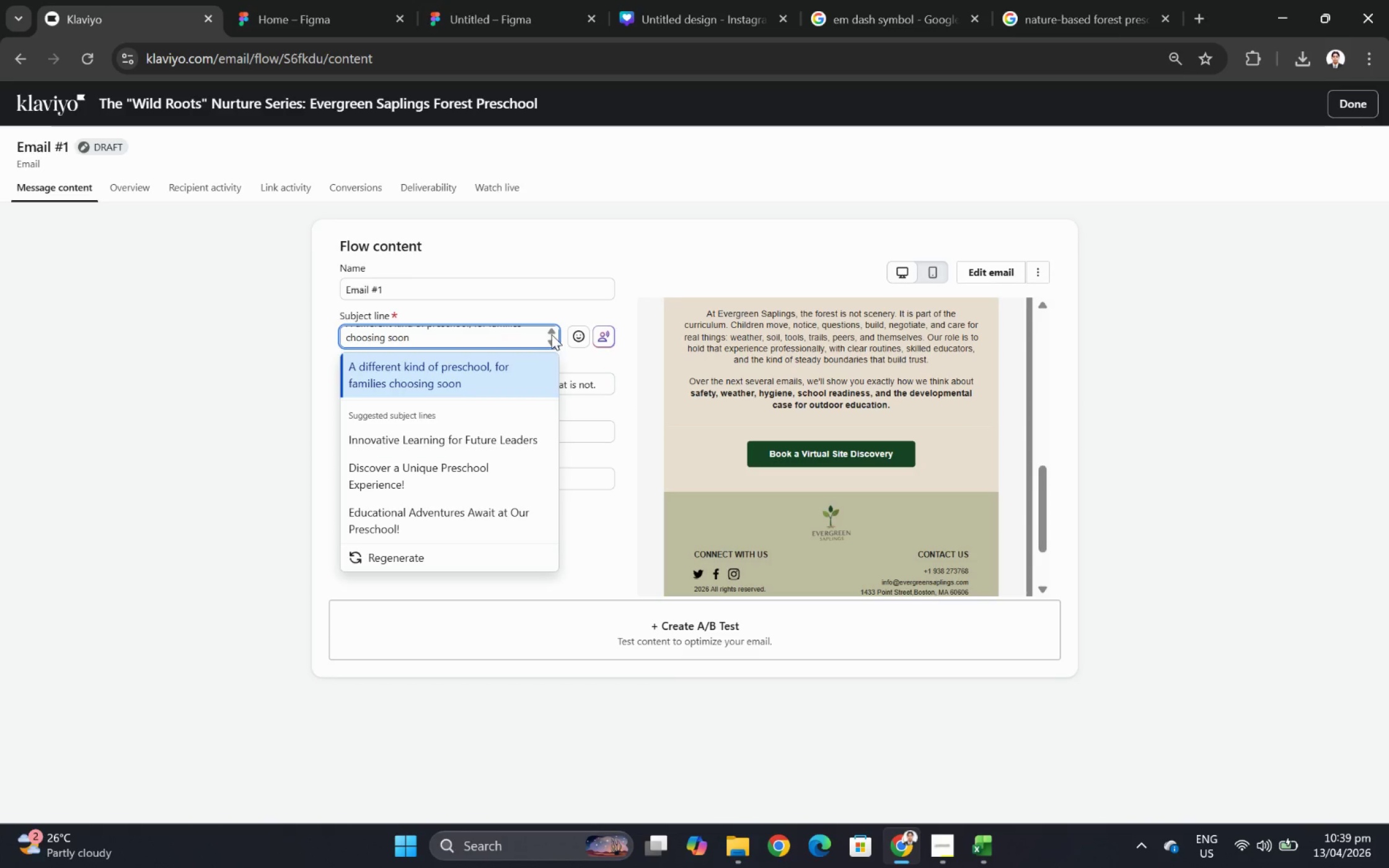 
left_click([551, 331])
 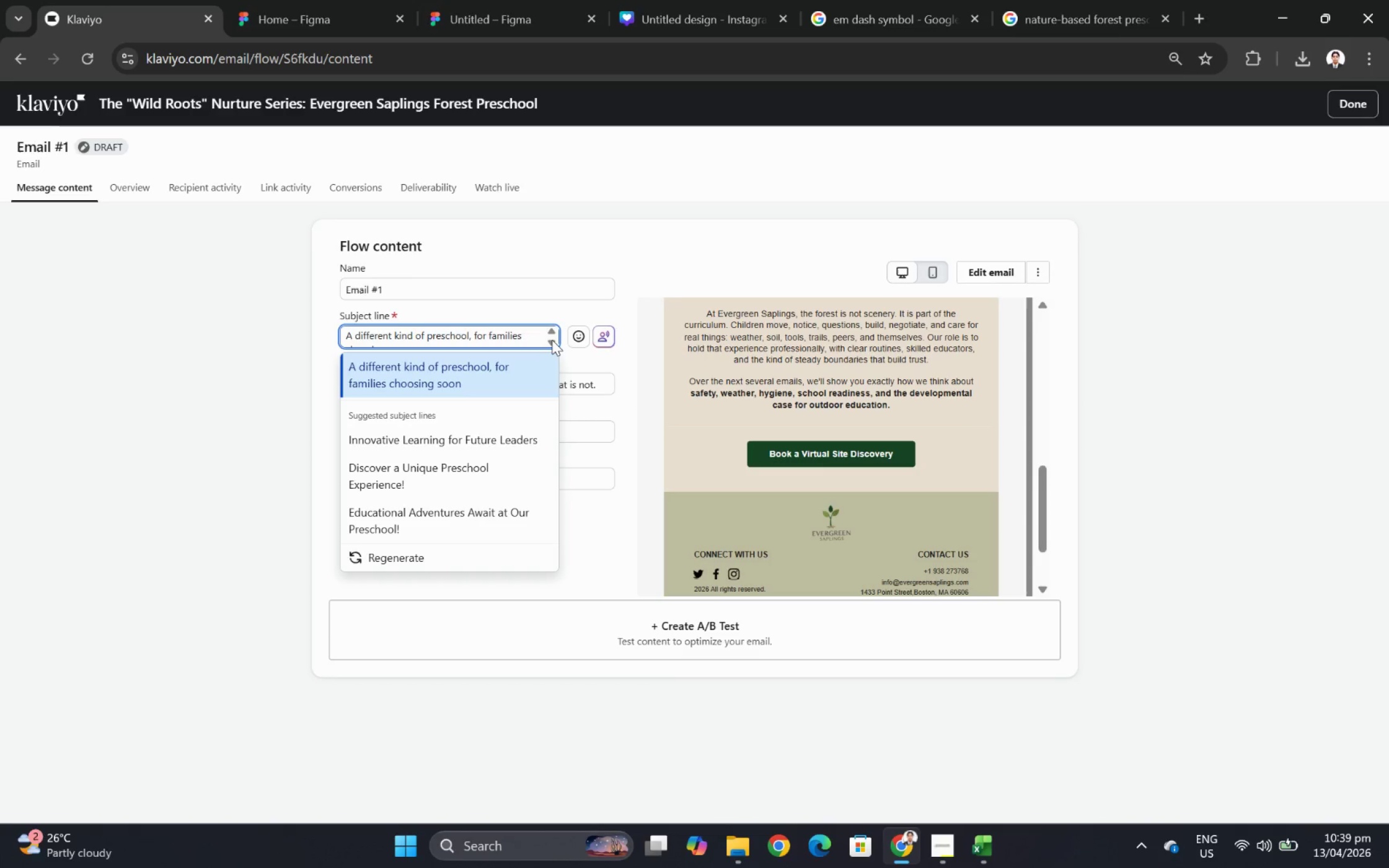 
left_click([552, 342])
 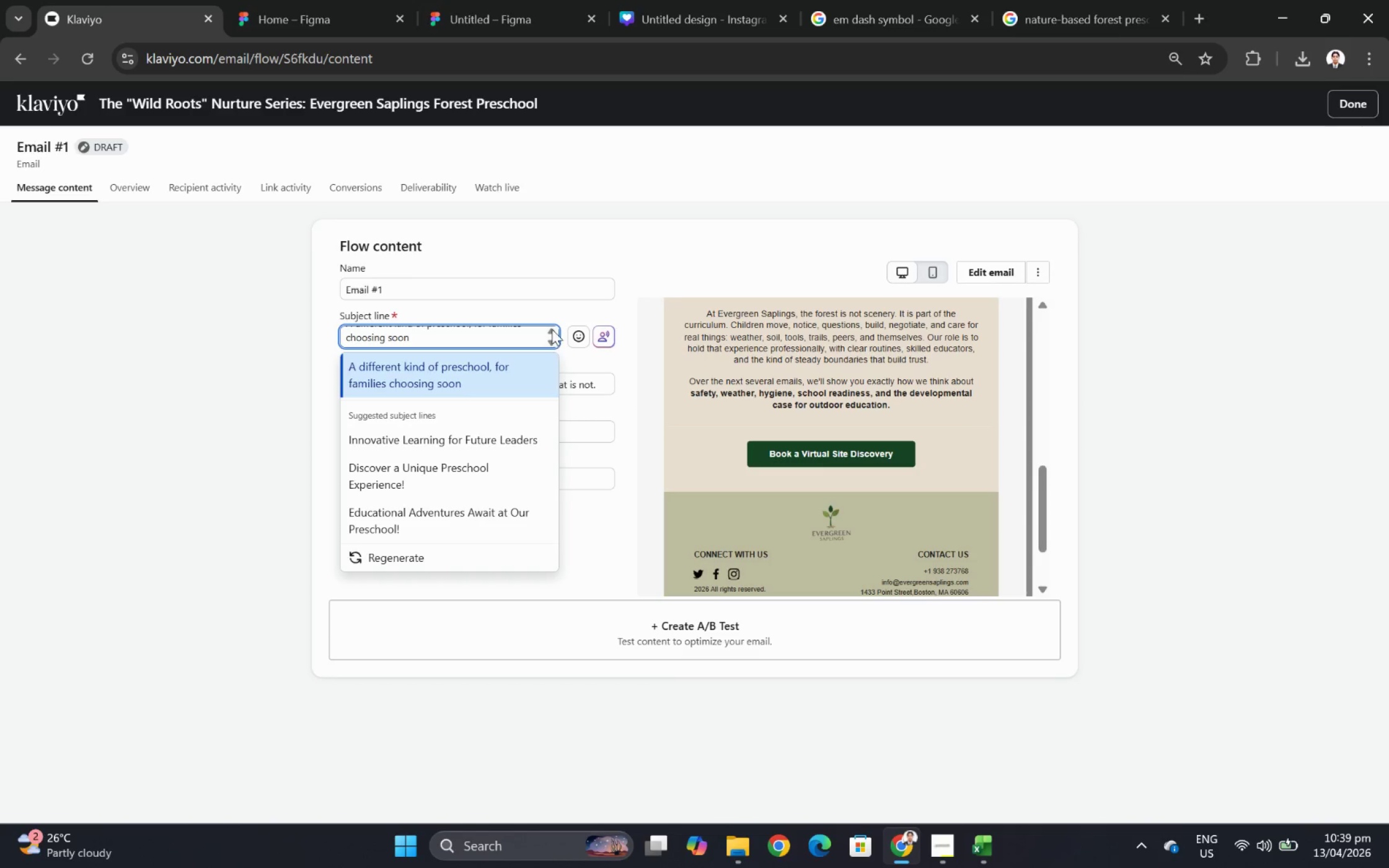 
left_click([552, 329])
 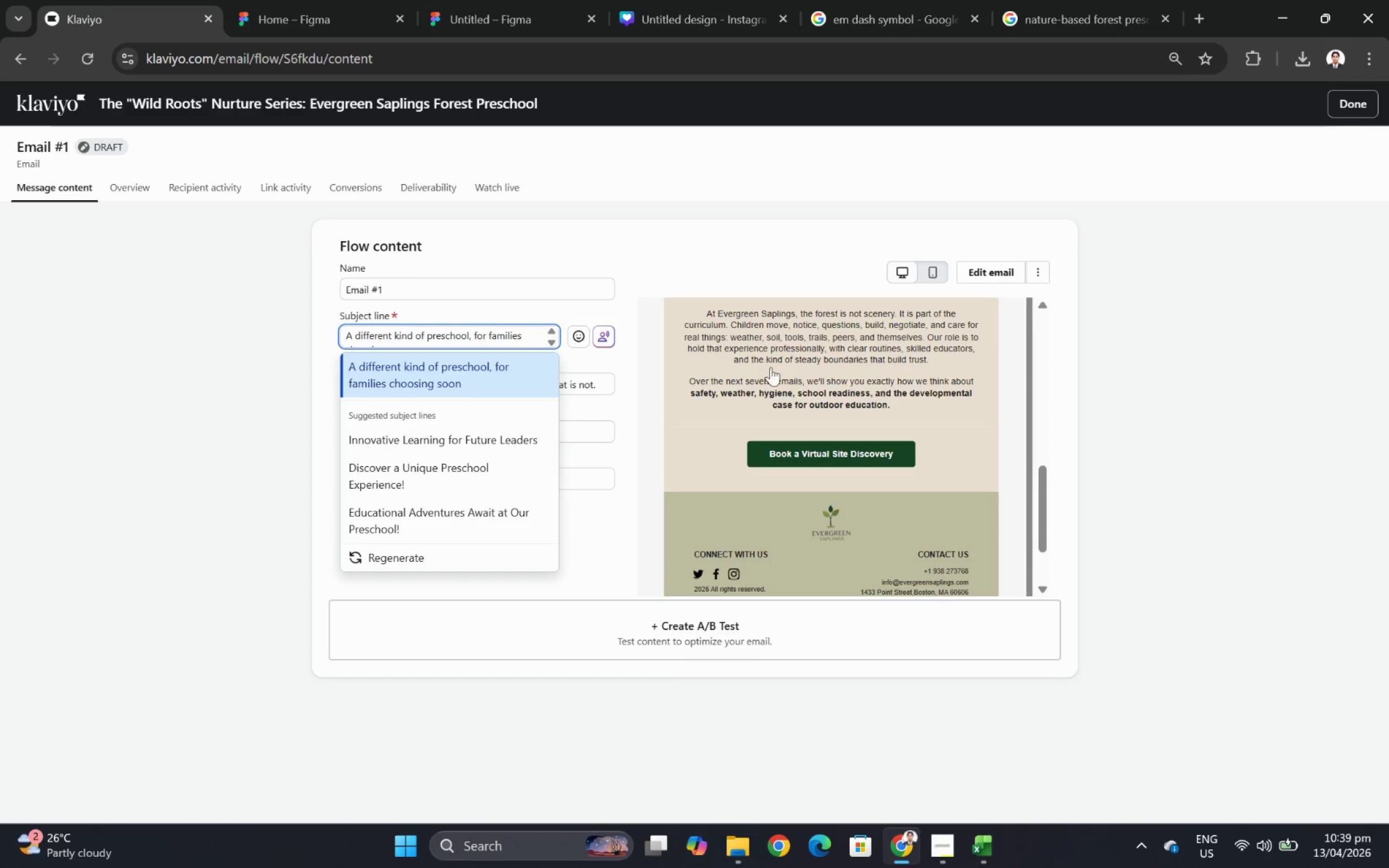 
scroll: coordinate [821, 441], scroll_direction: up, amount: 3.0
 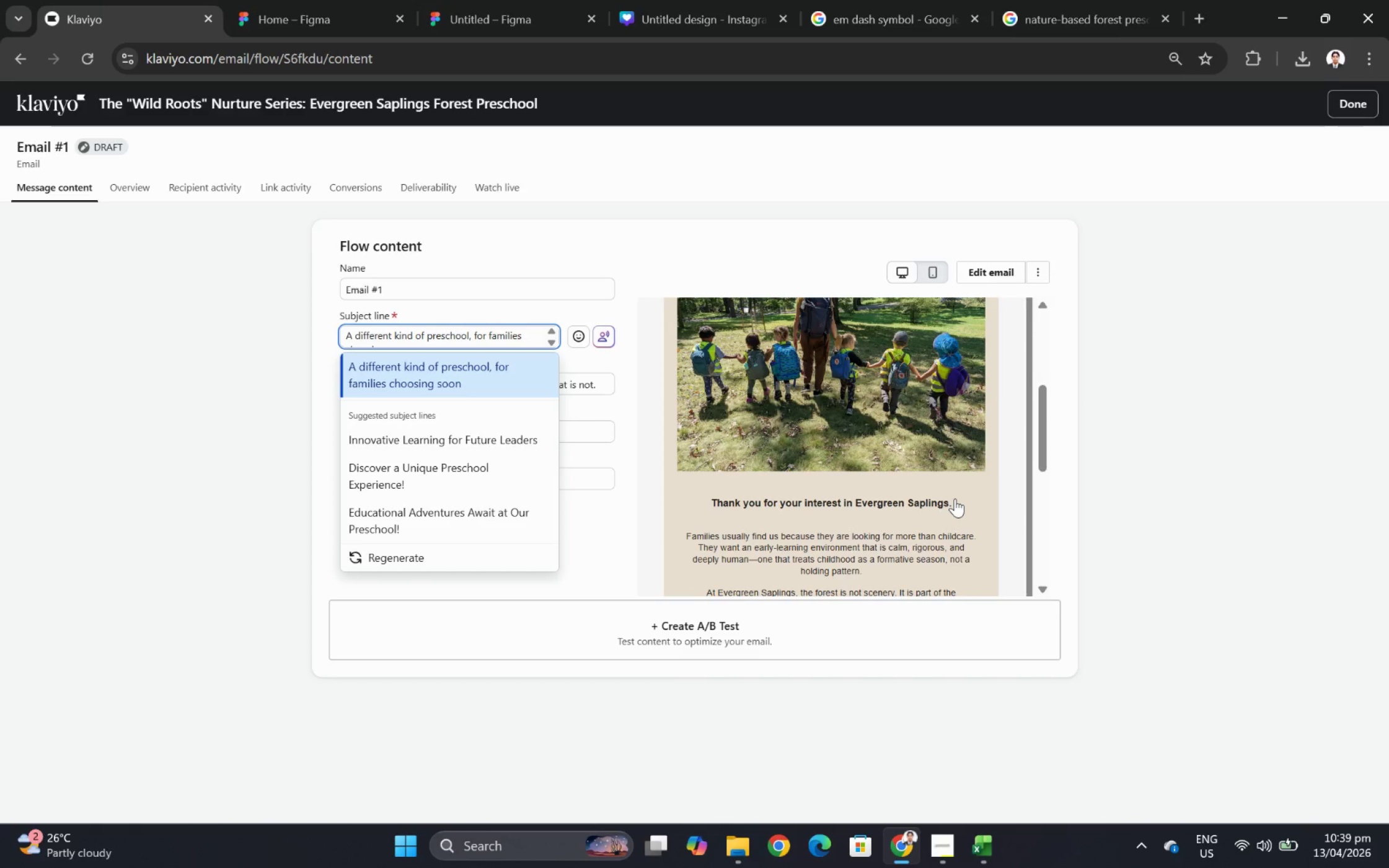 
wait(7.82)
 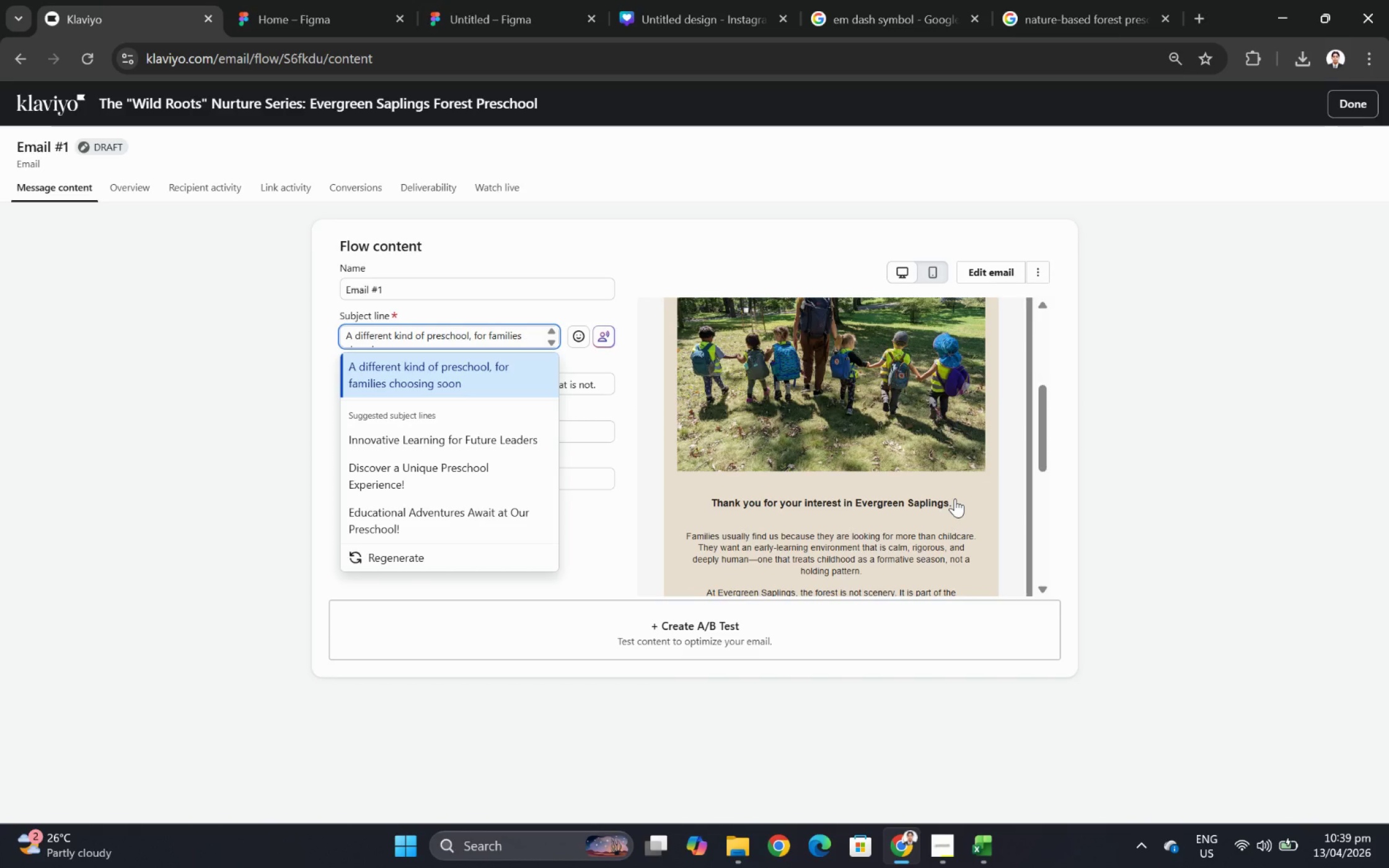 
scroll: coordinate [944, 432], scroll_direction: up, amount: 5.0
 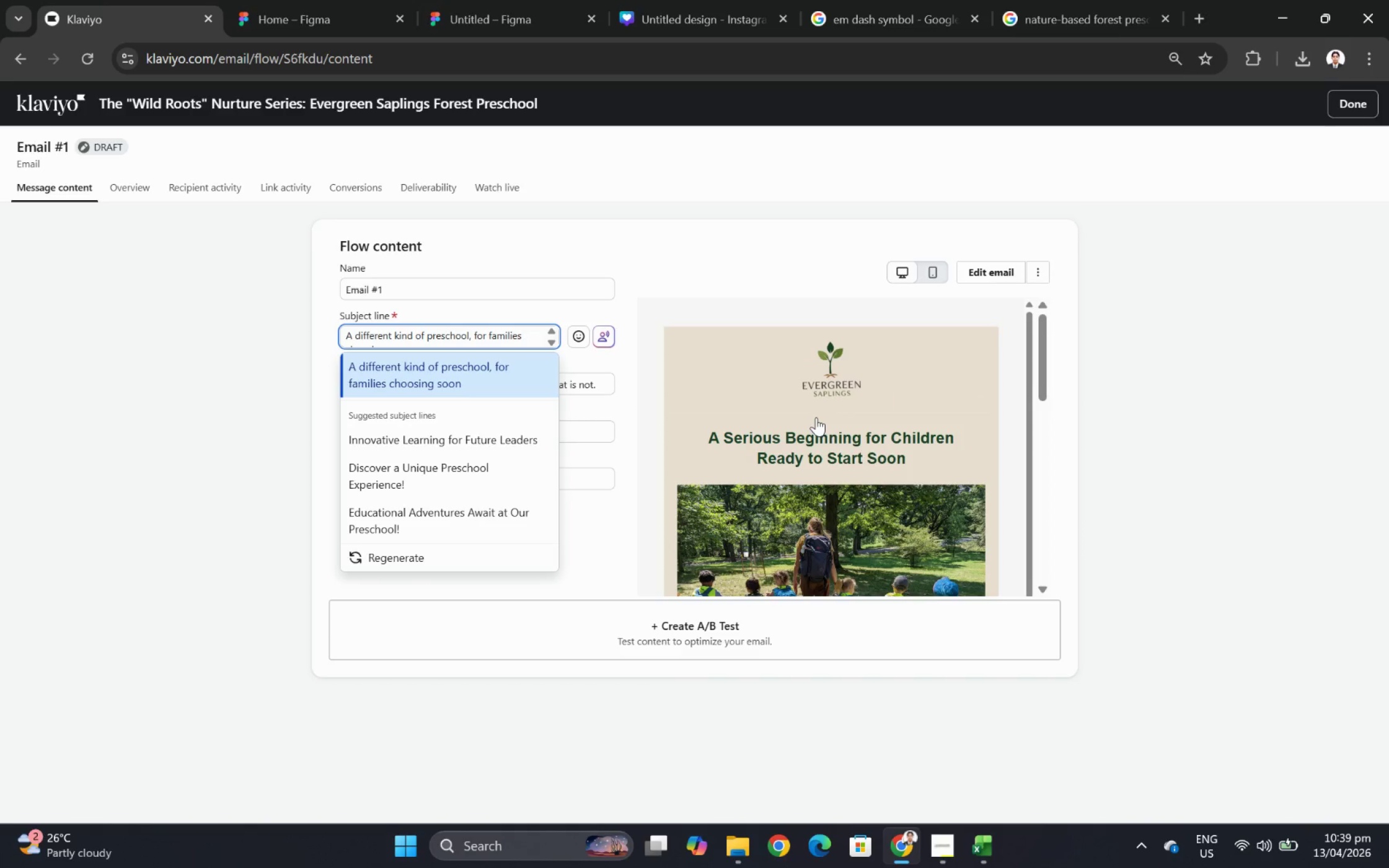 
scroll: coordinate [816, 417], scroll_direction: down, amount: 1.0
 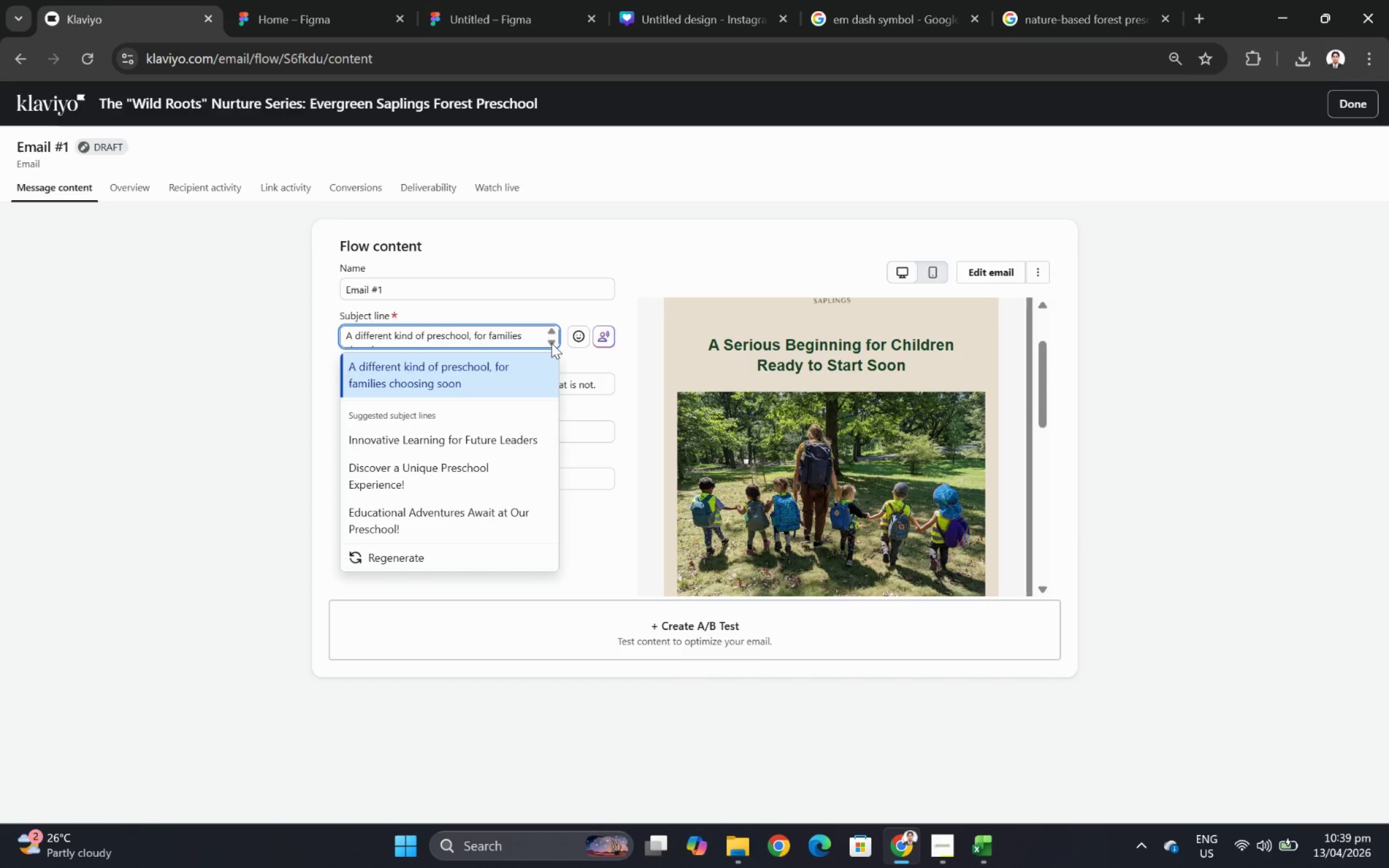 
wait(9.43)
 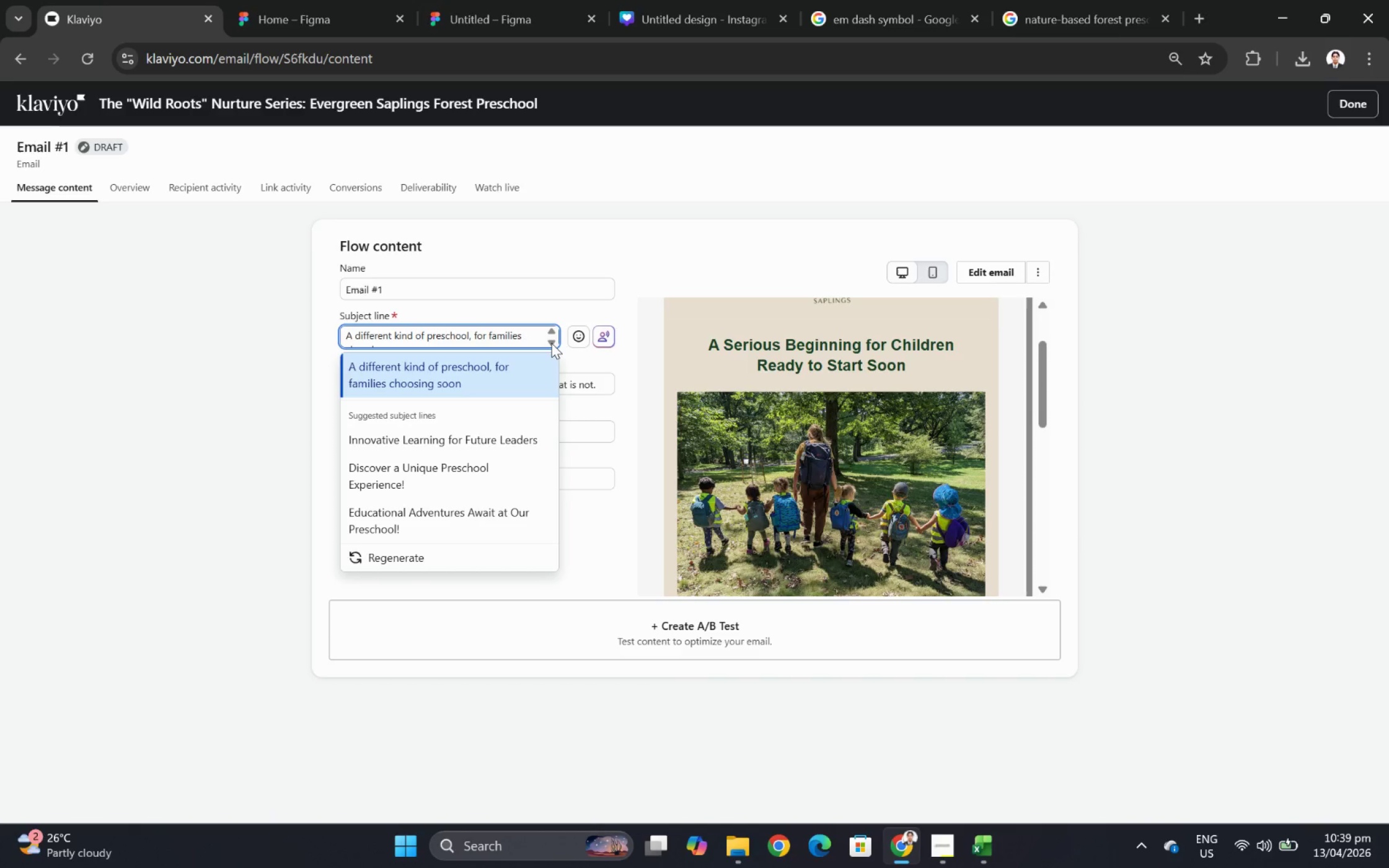 
left_click([690, 266])
 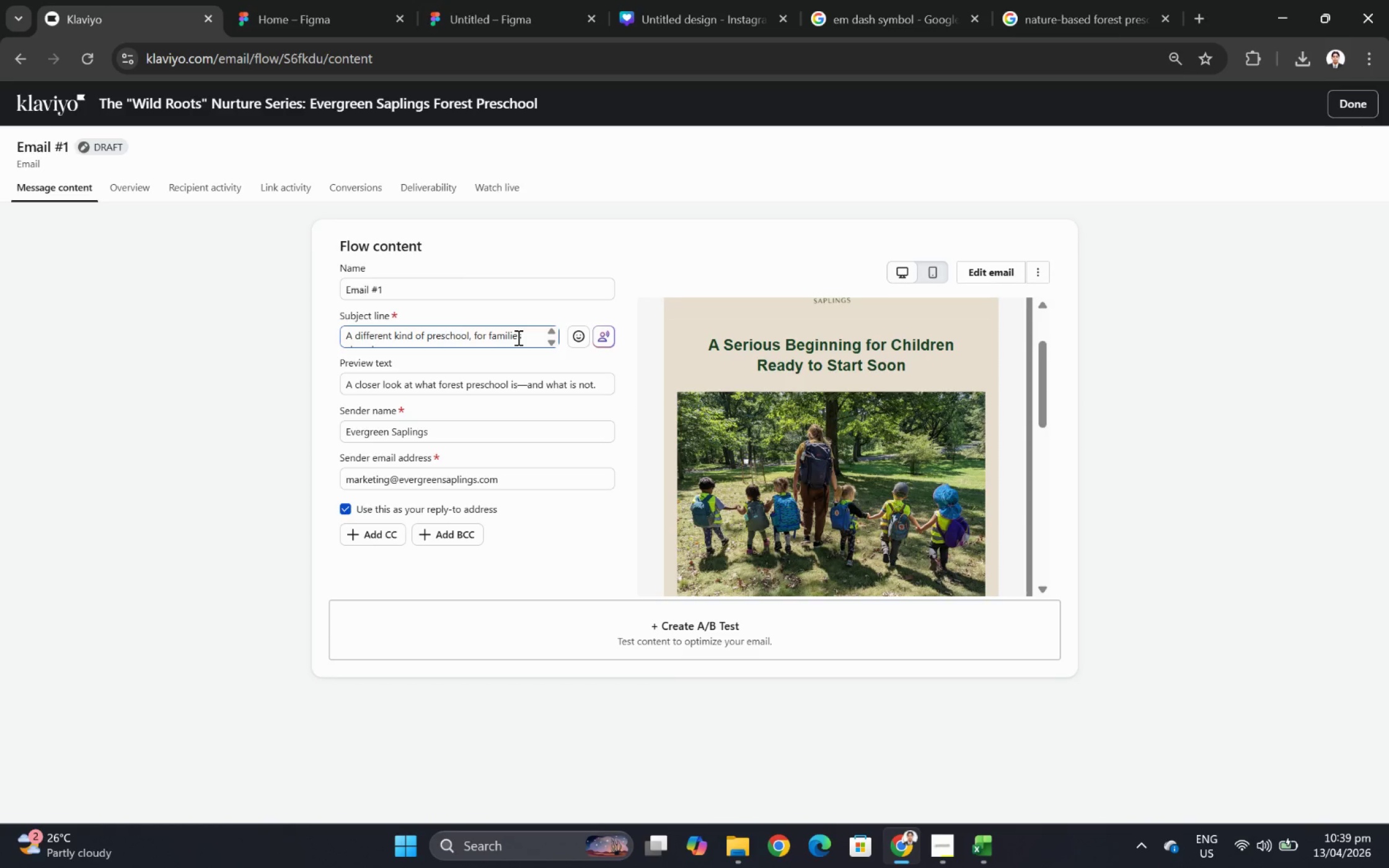 
wait(15.95)
 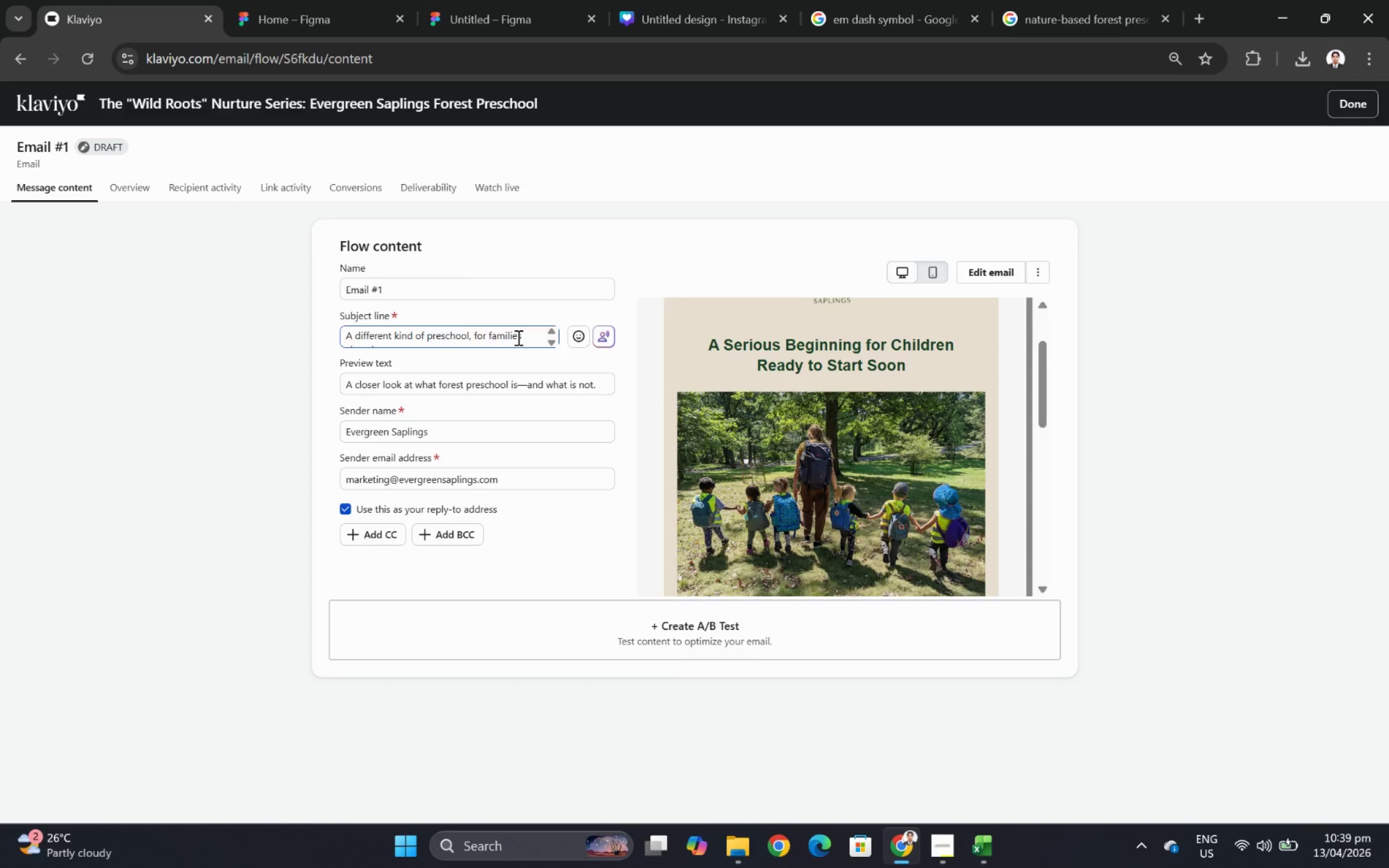 
double_click([517, 337])
 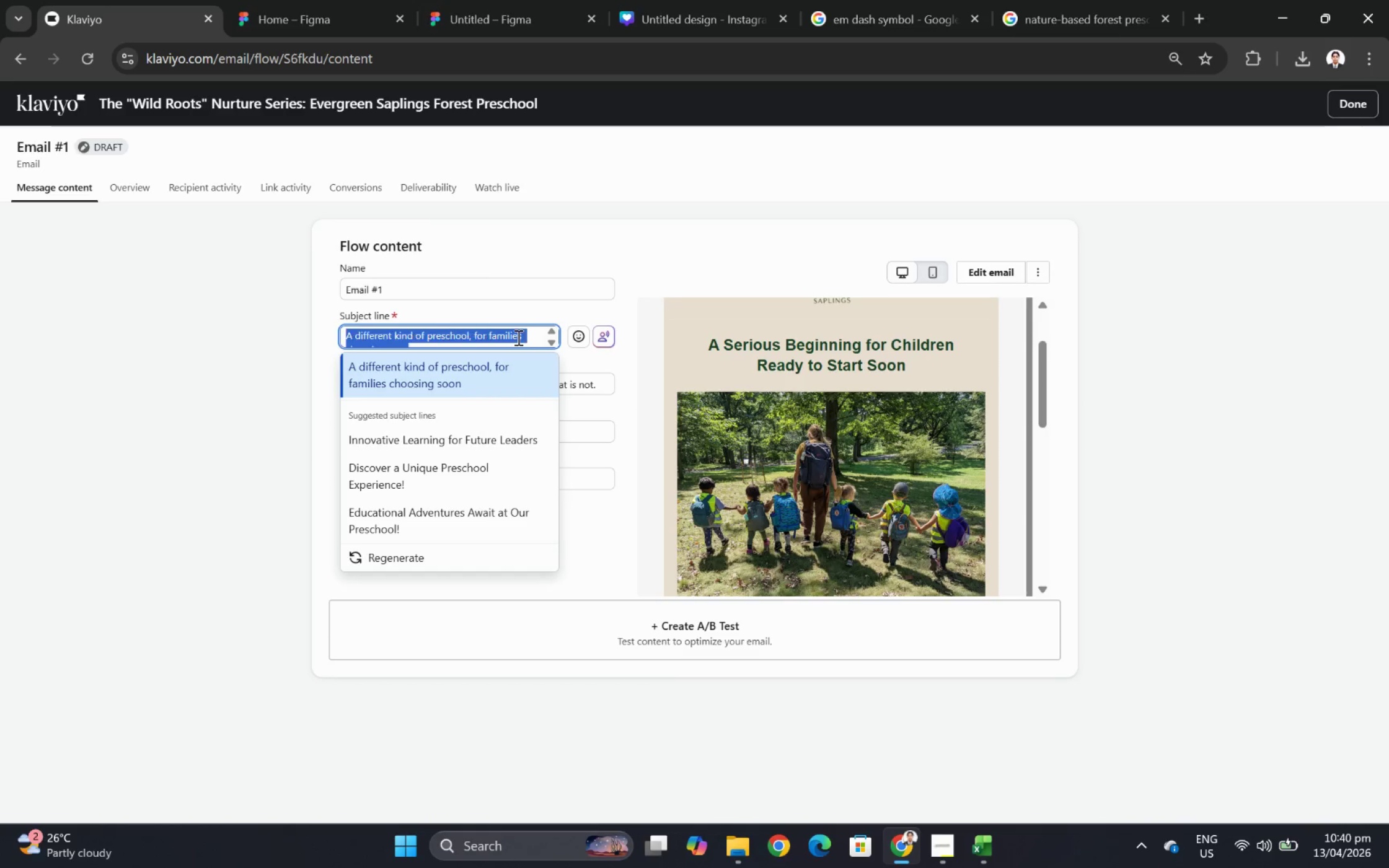 
triple_click([517, 337])
 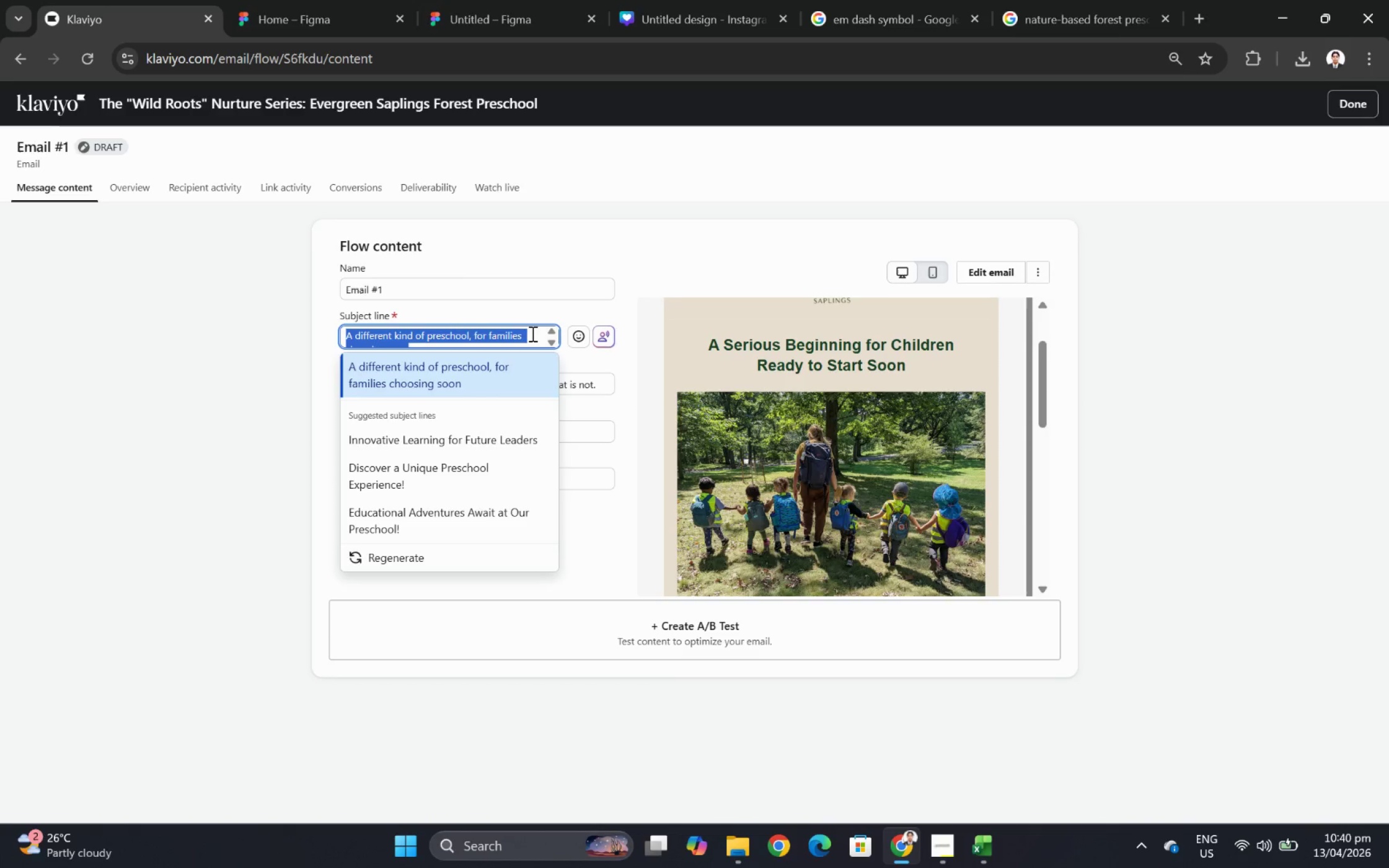 
scroll: coordinate [531, 333], scroll_direction: down, amount: 1.0
 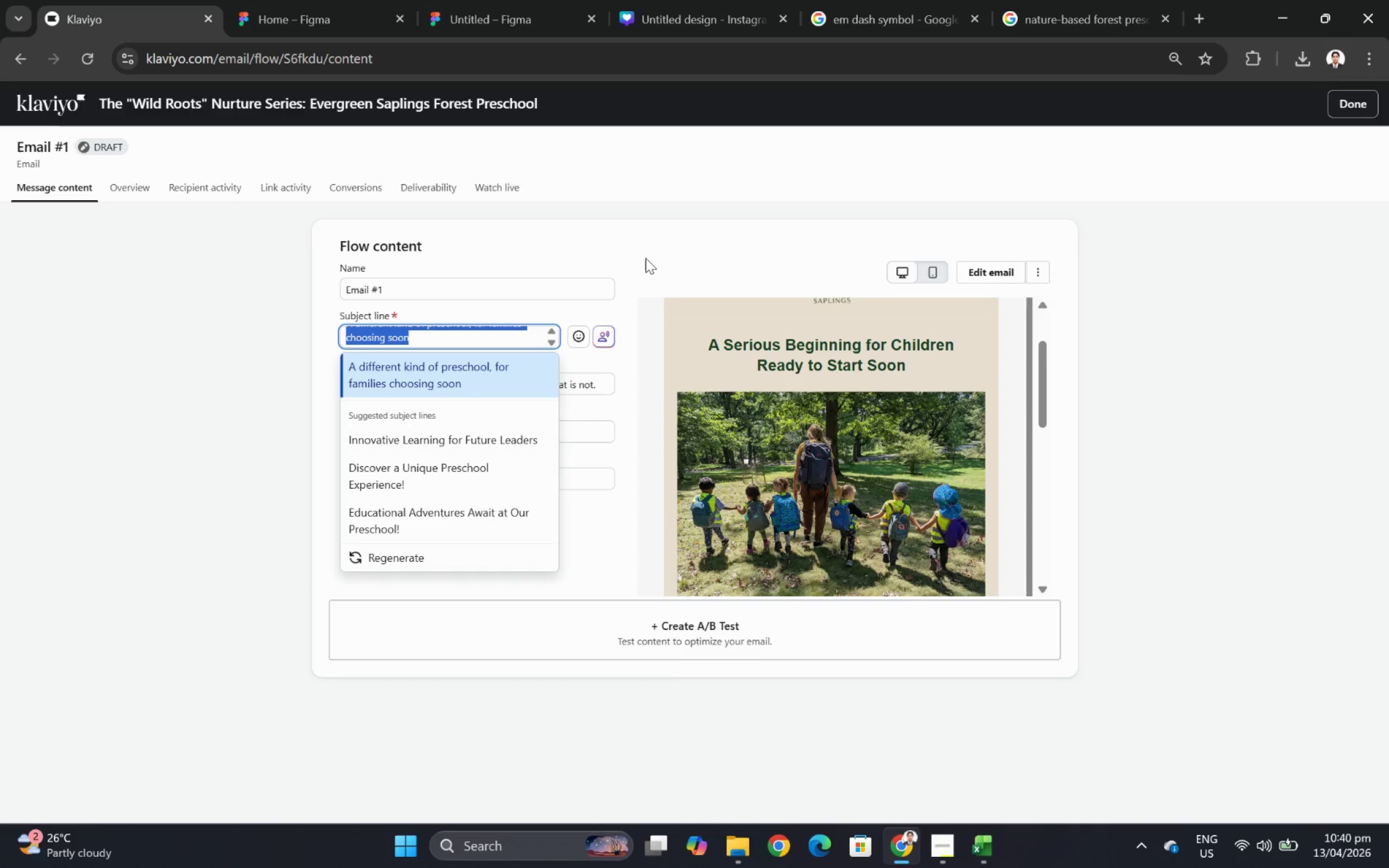 
wait(5.83)
 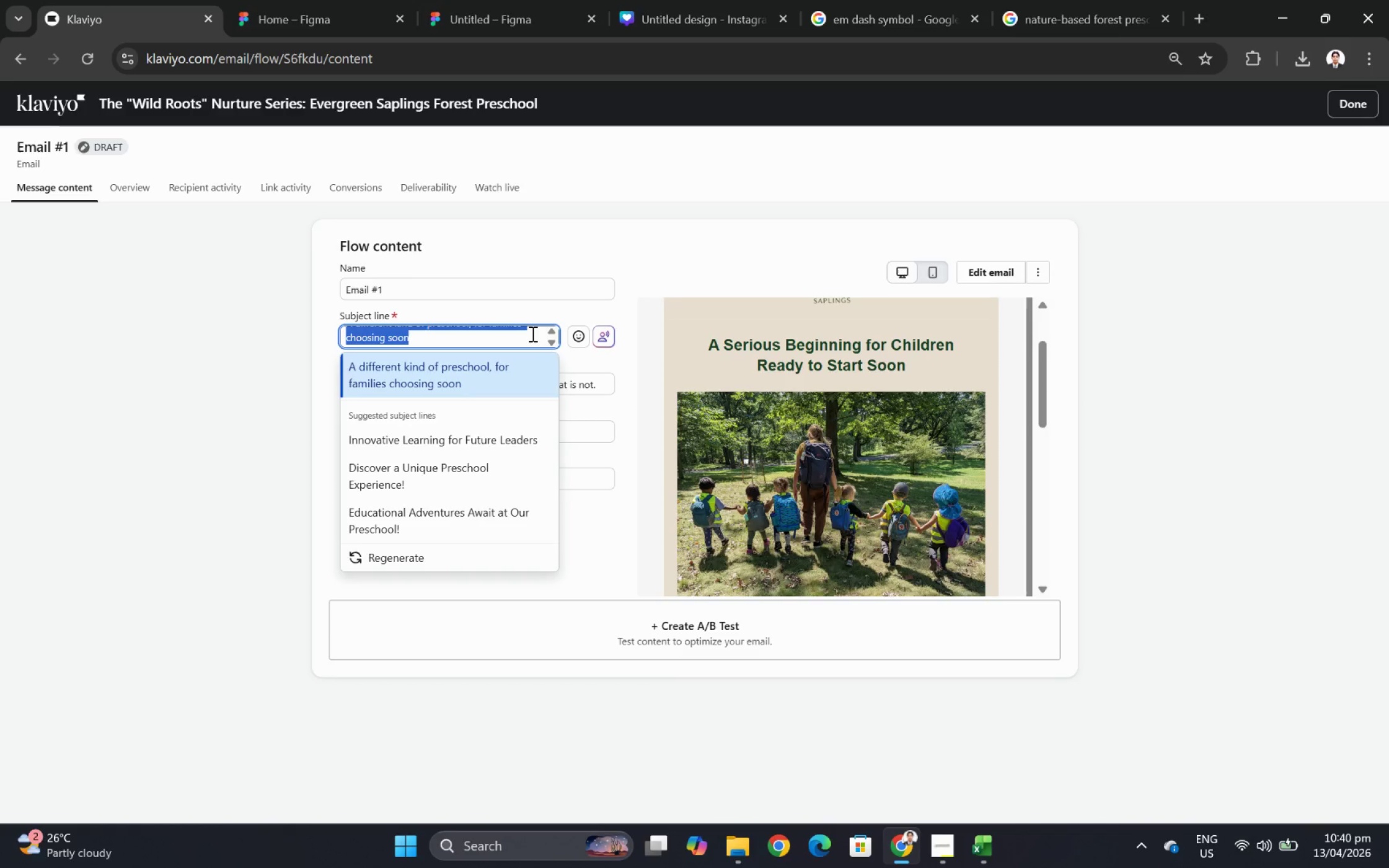 
left_click([646, 266])
 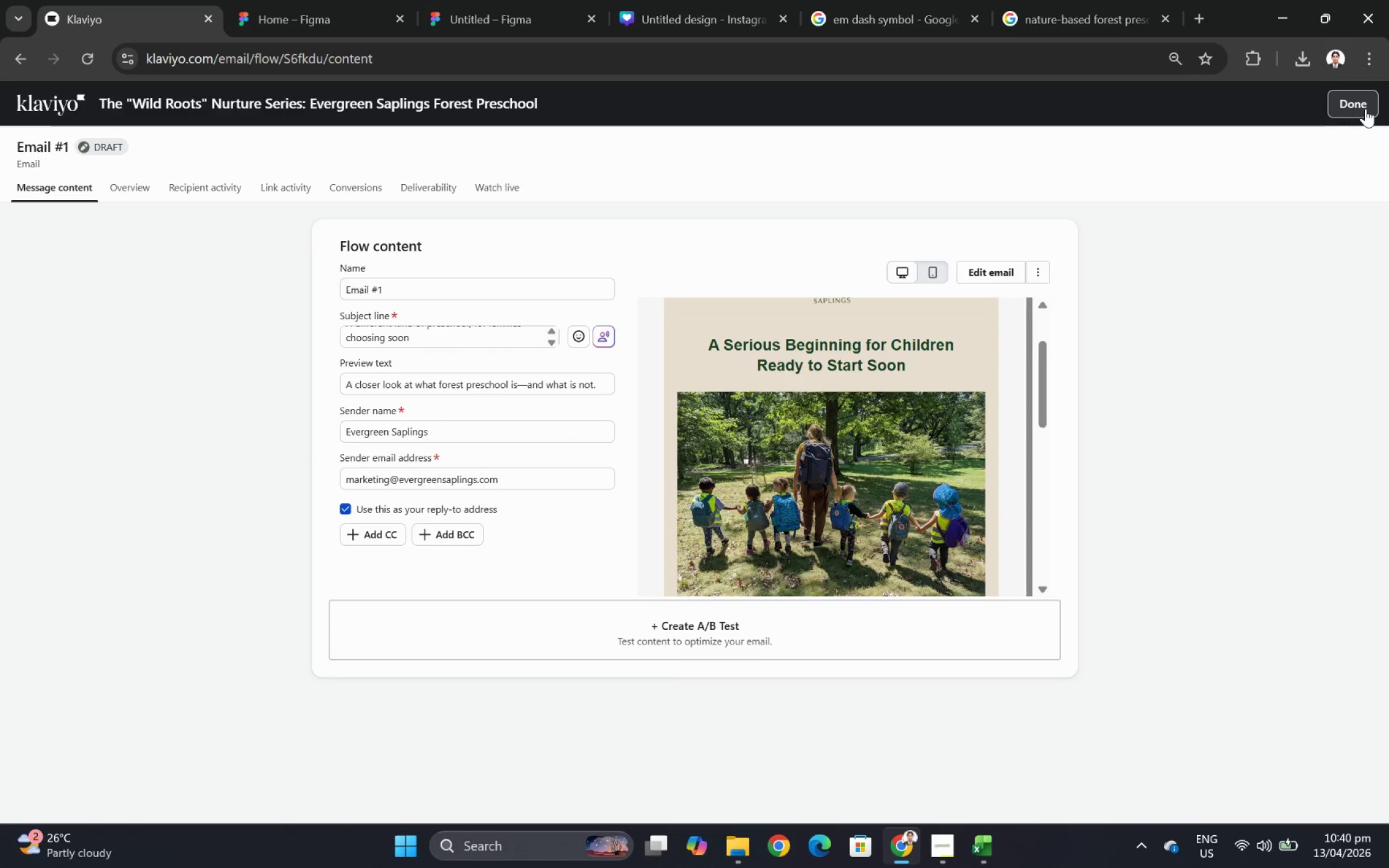 